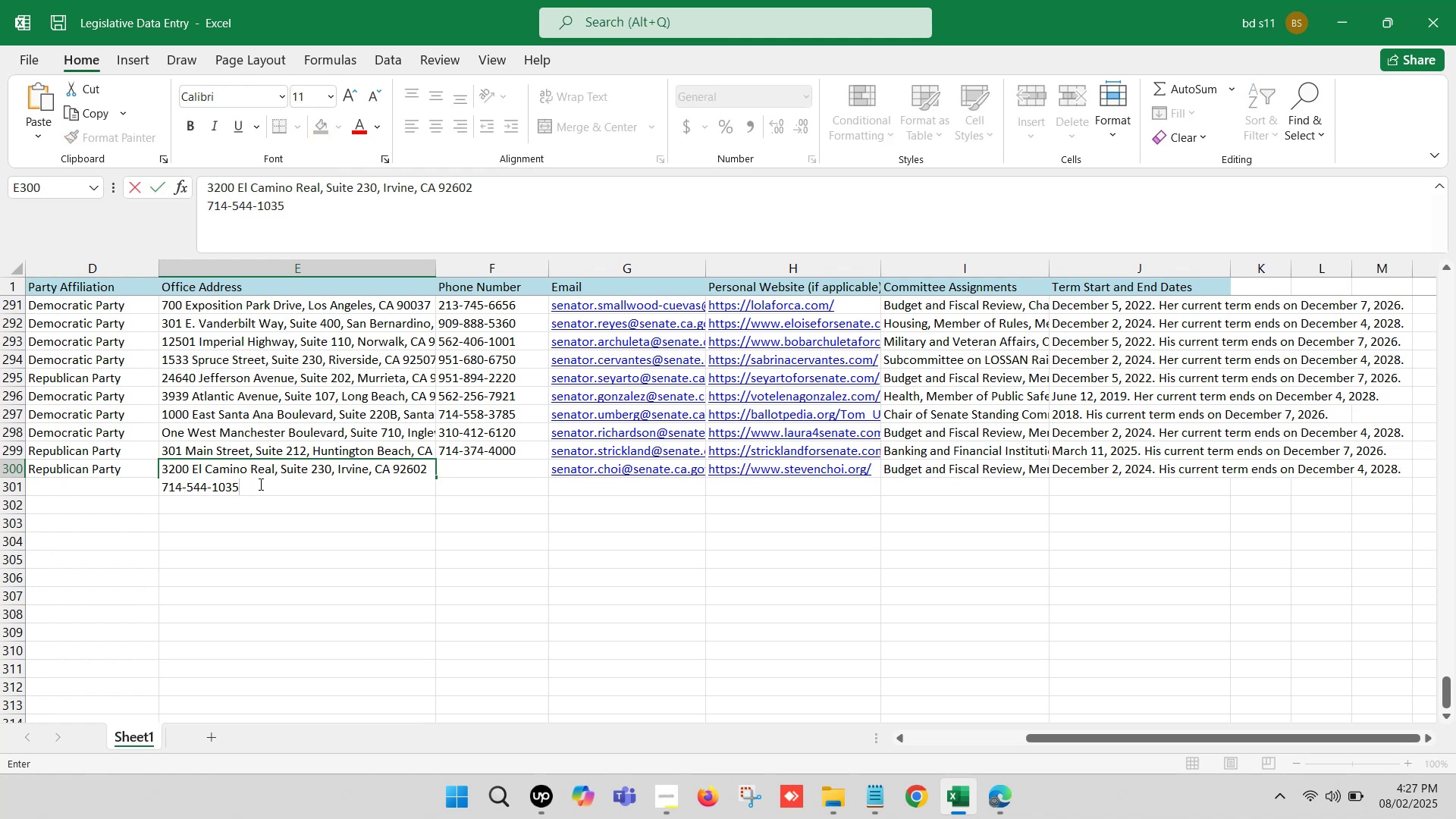 
key(Control+ControlLeft)
 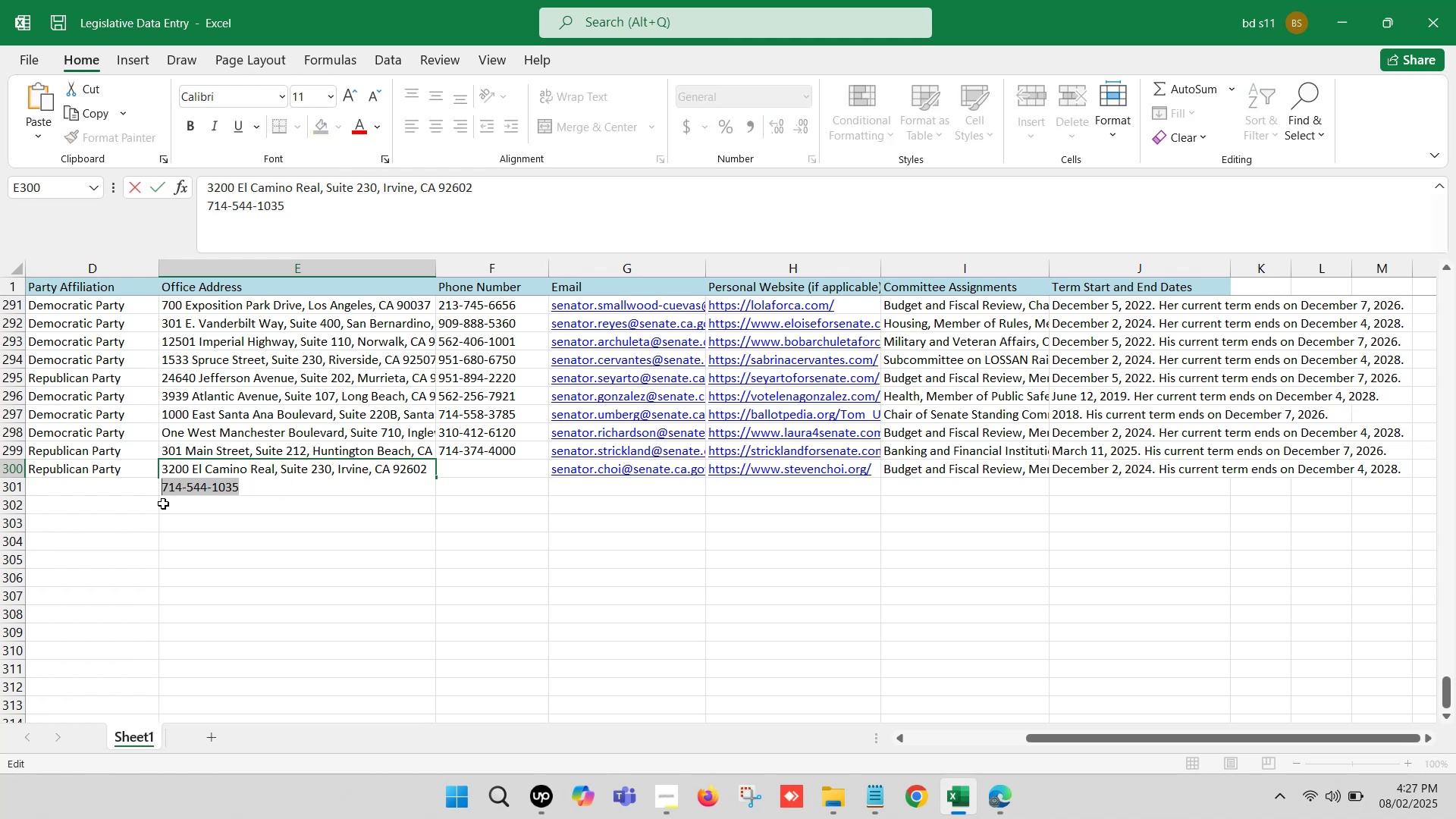 
key(Control+X)
 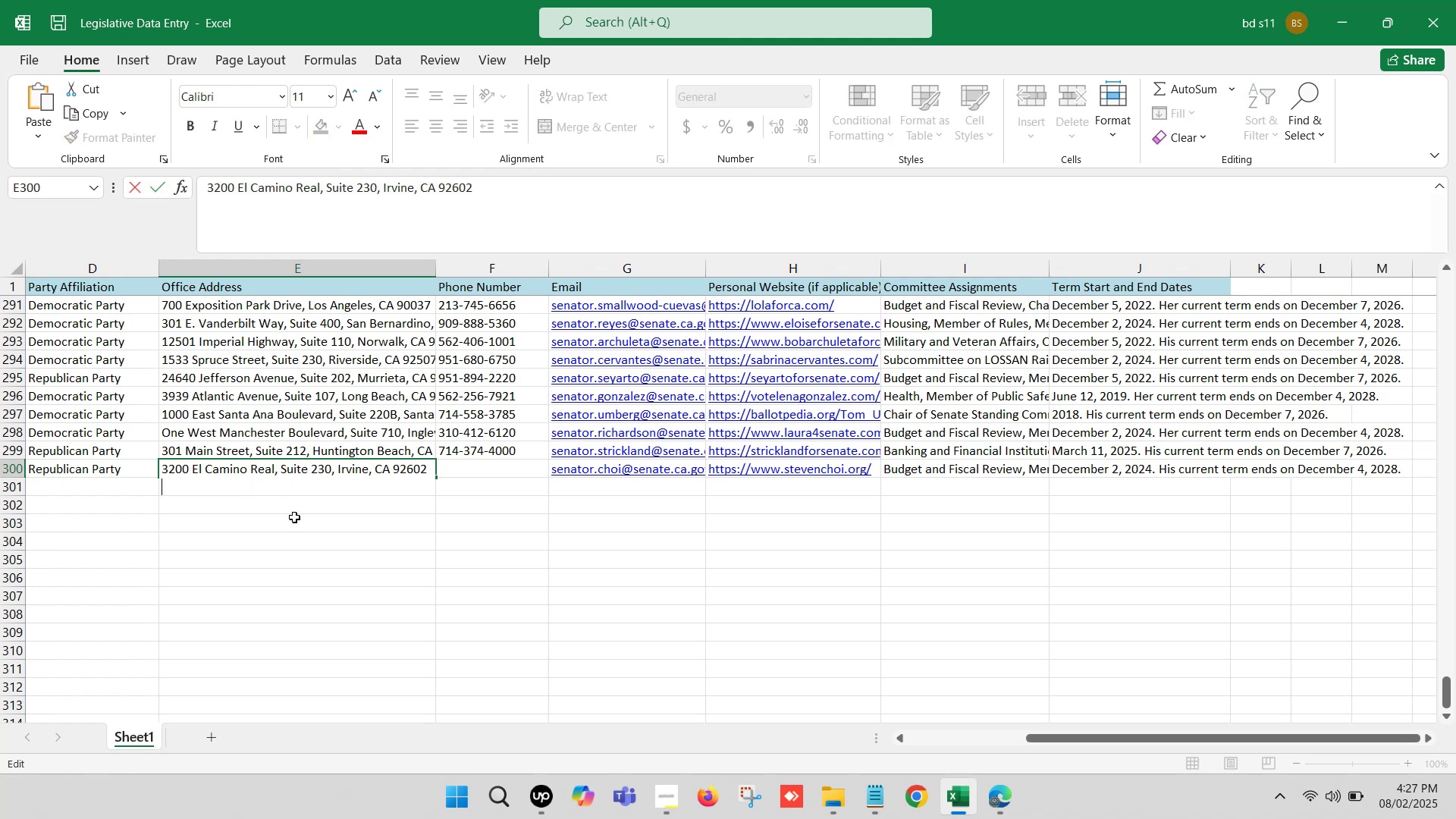 
key(Backspace)
 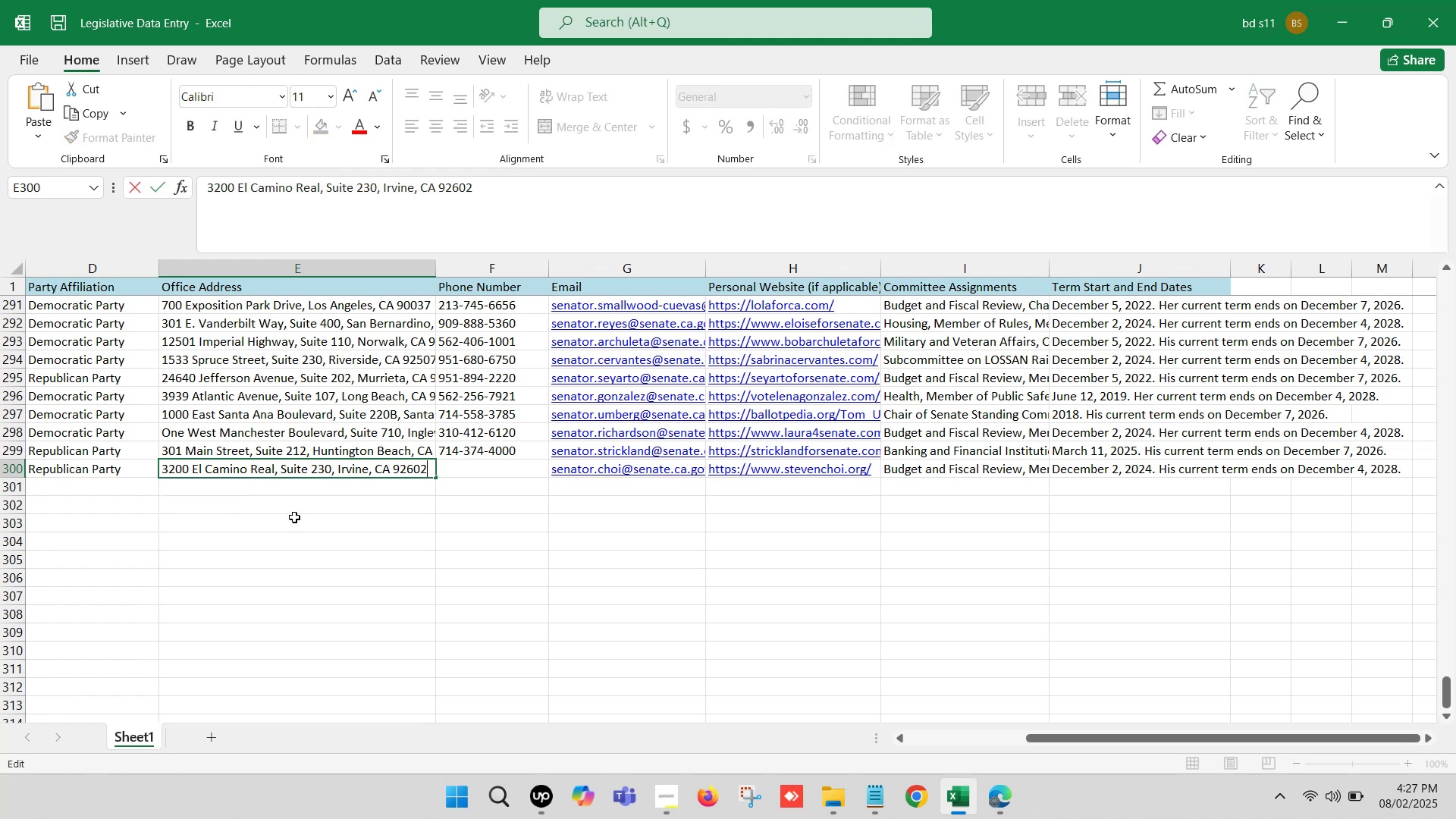 
left_click([294, 517])
 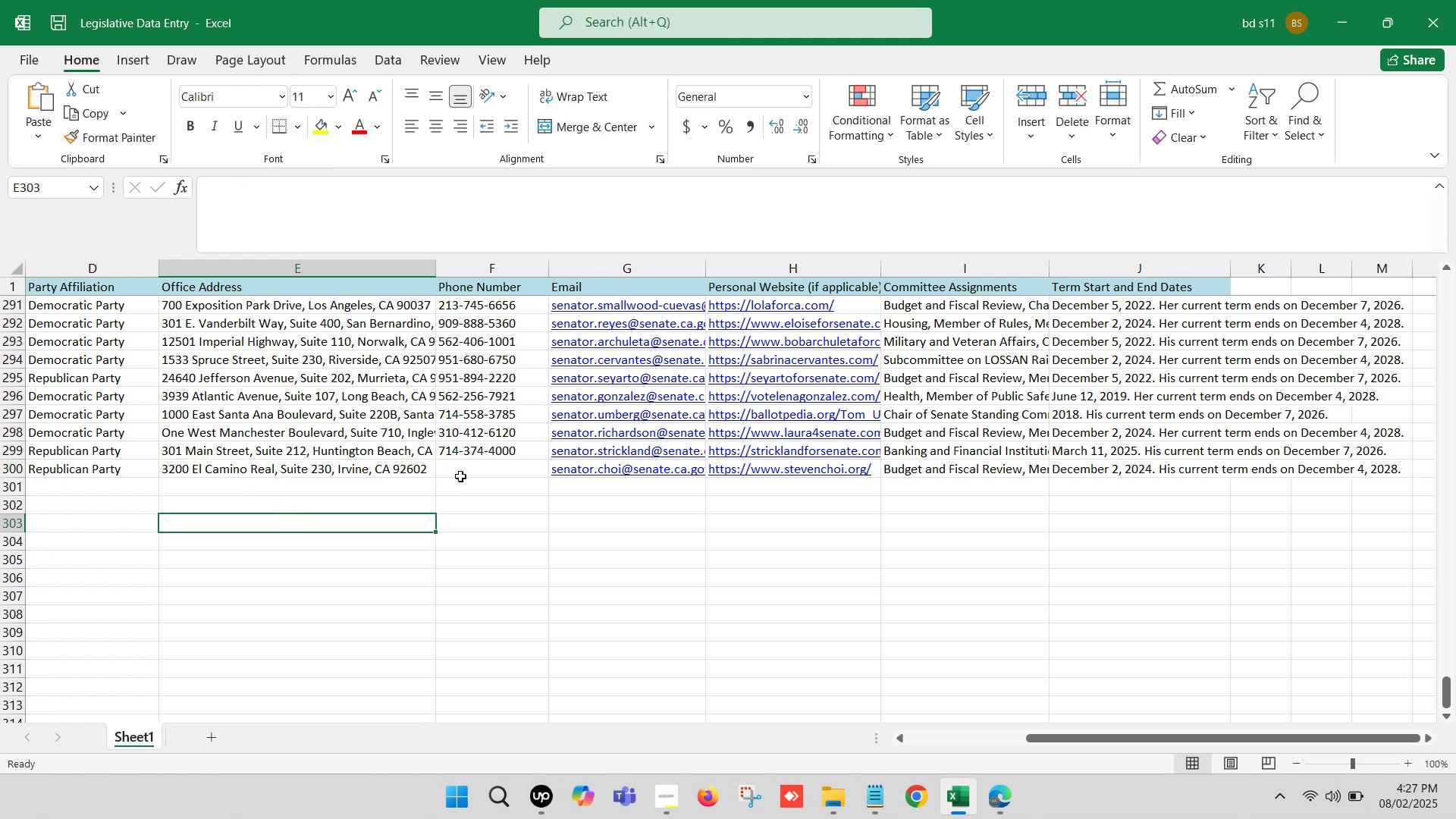 
left_click([463, 472])
 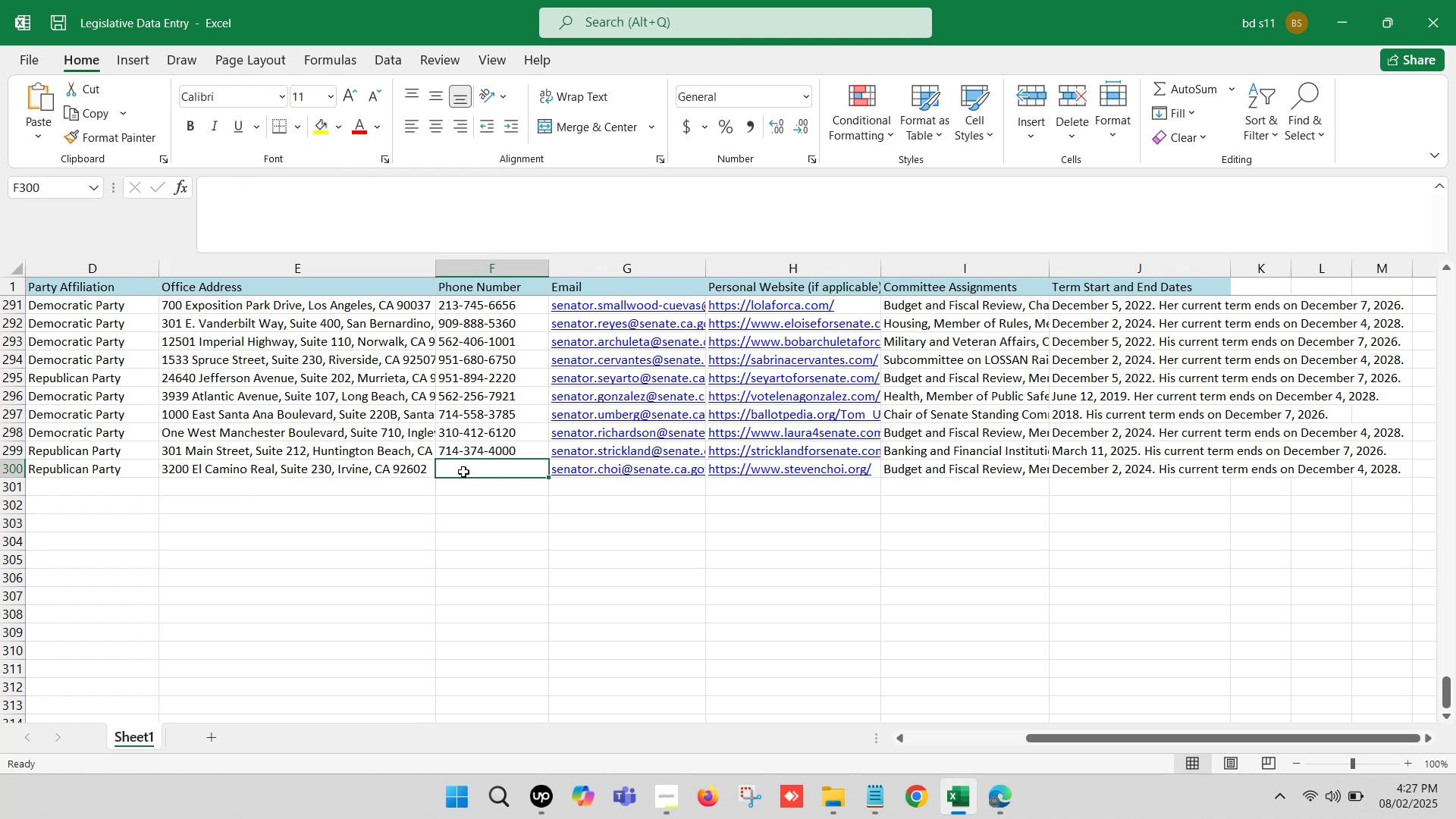 
key(Control+ControlLeft)
 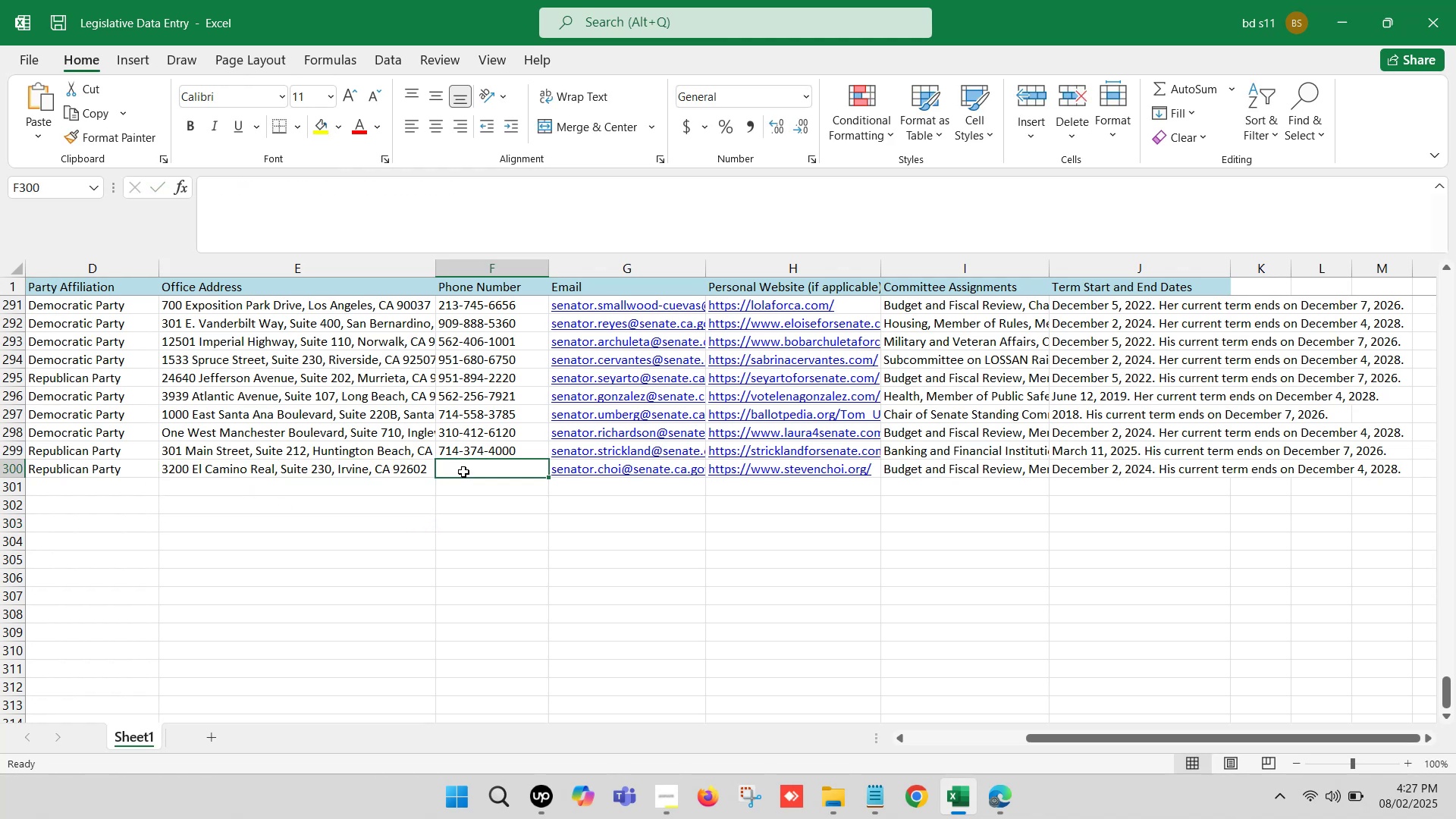 
double_click([463, 472])
 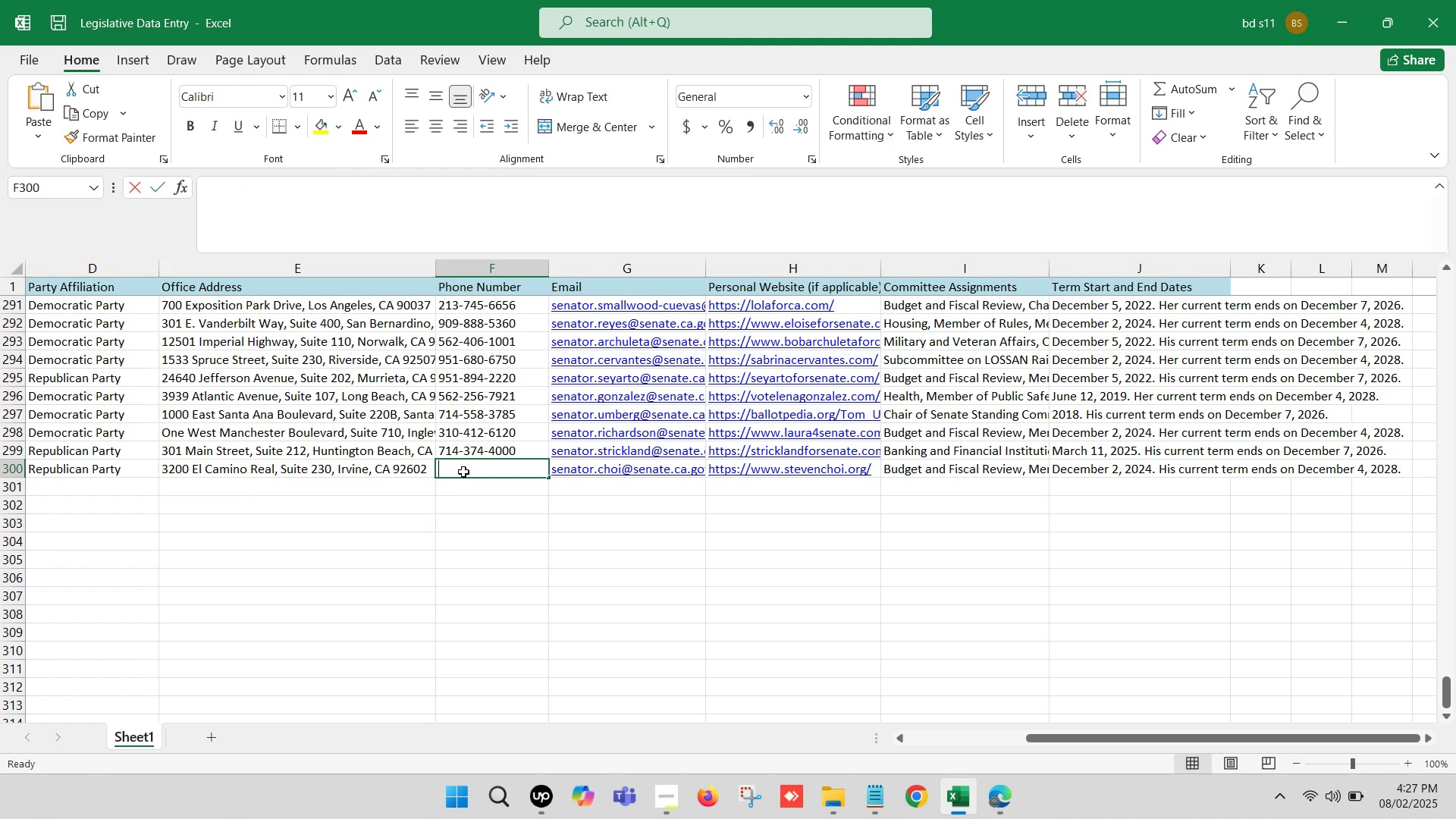 
key(Control+V)
 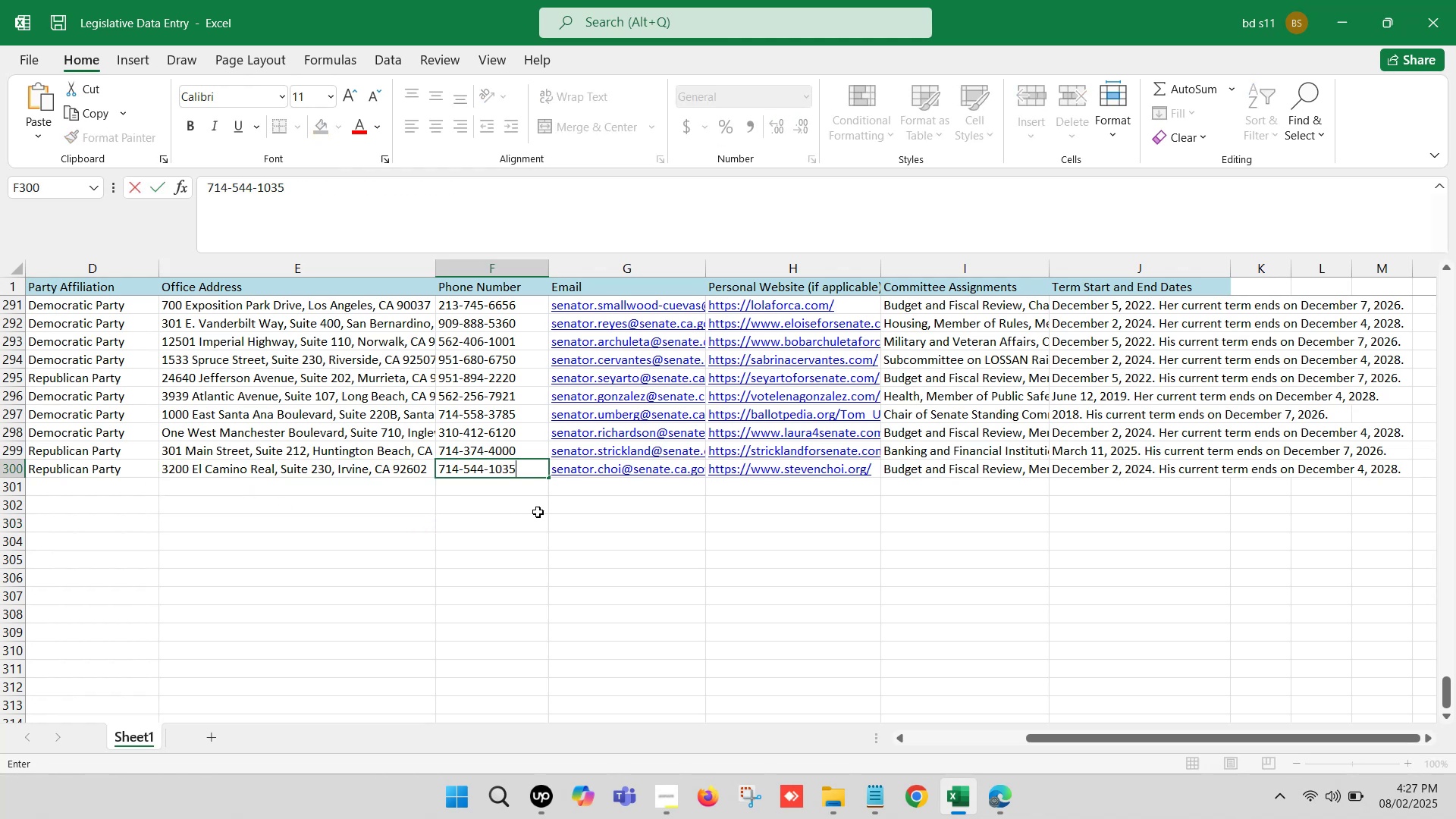 
triple_click([541, 513])
 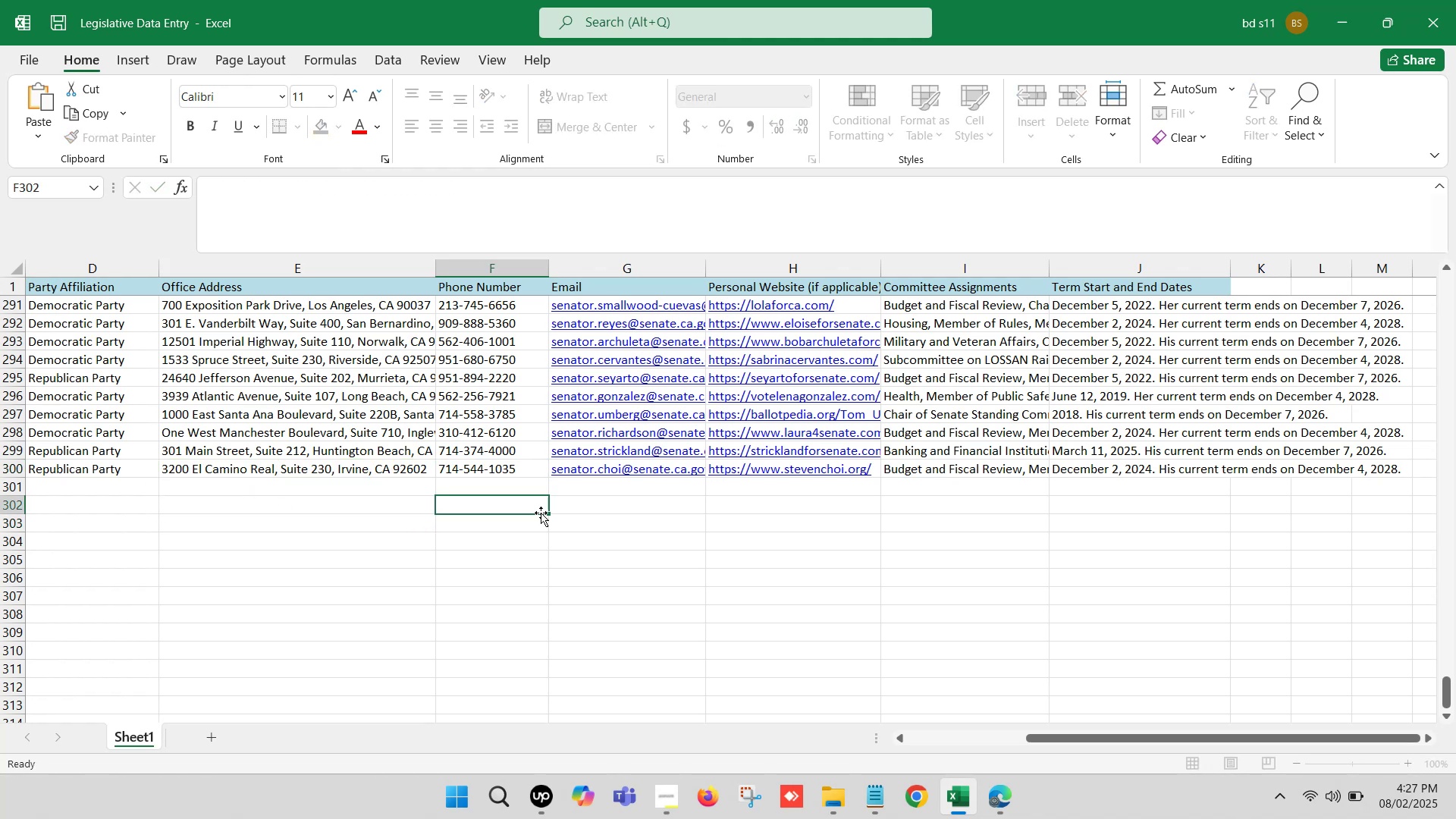 
hold_key(key=S, duration=0.36)
 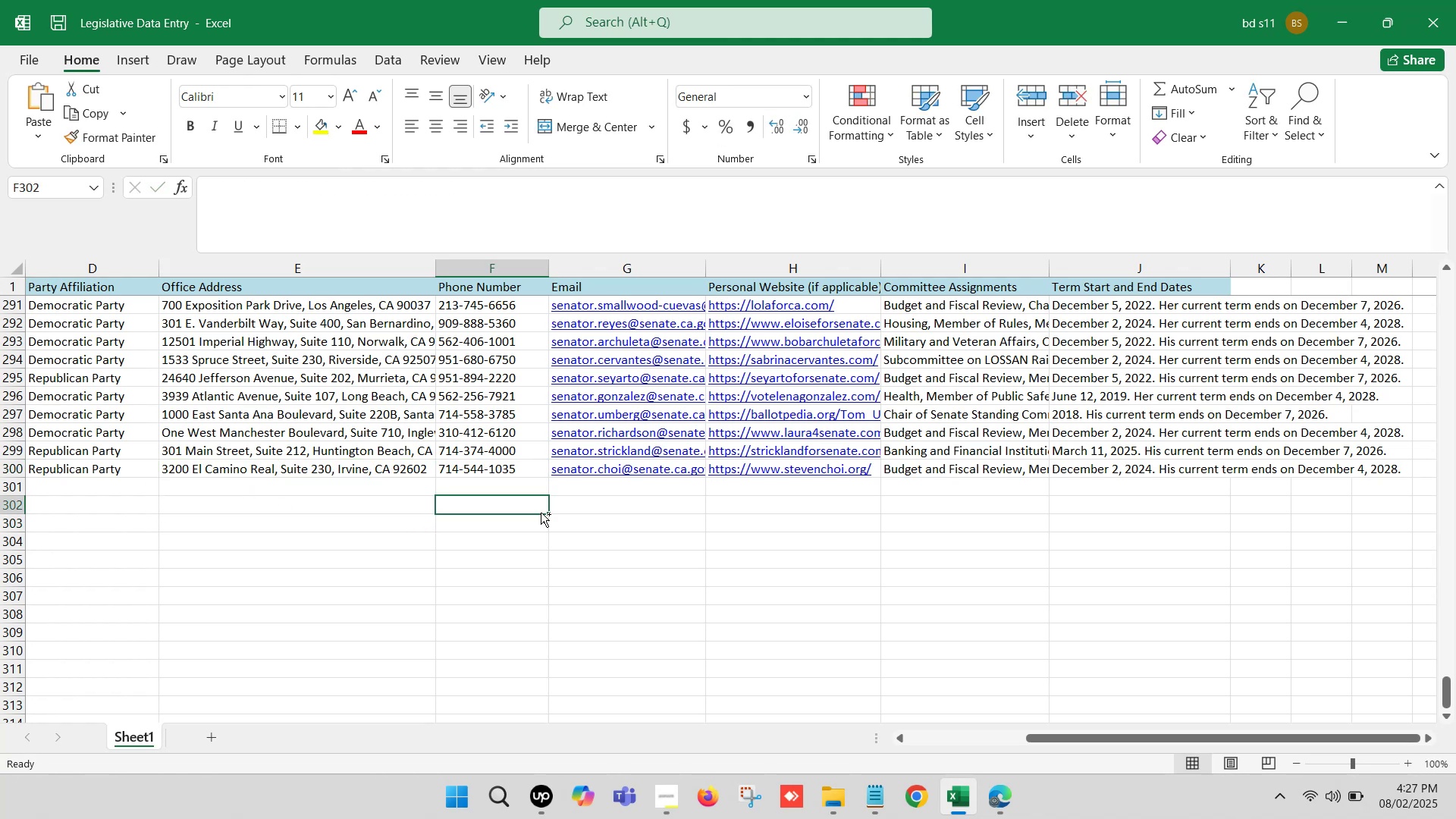 
key(Control+S)
 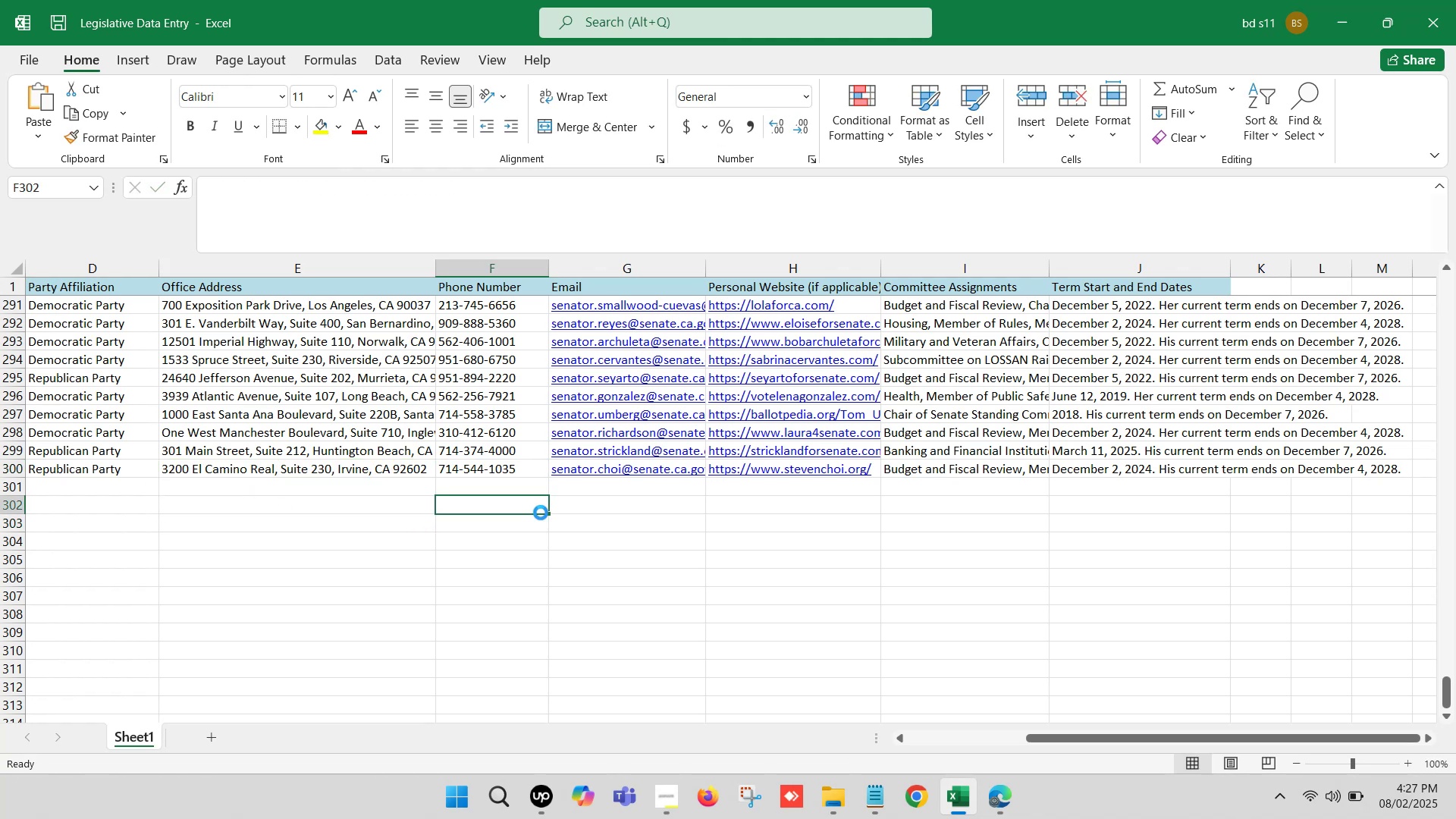 
key(Control+S)
 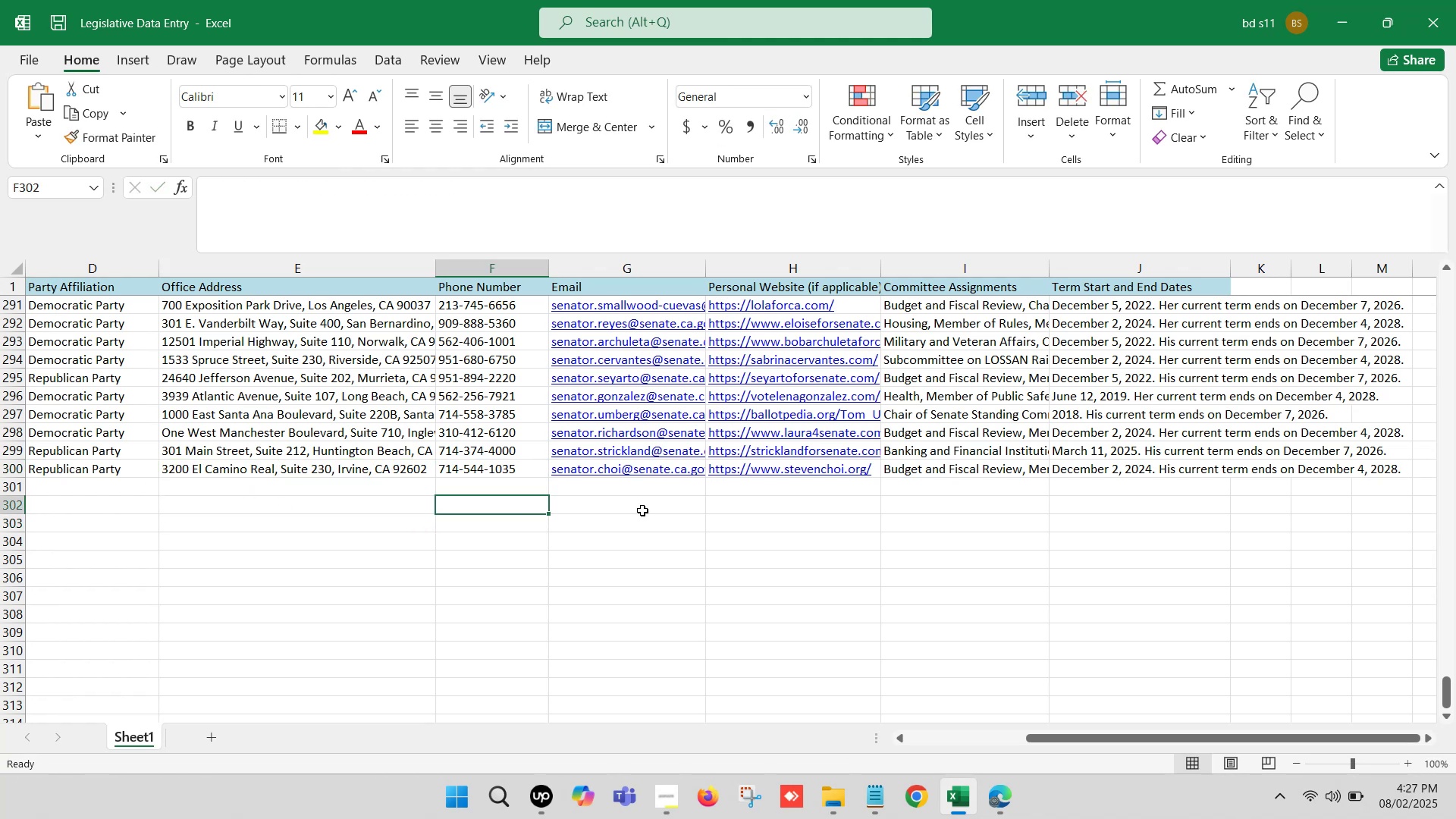 
left_click([665, 496])
 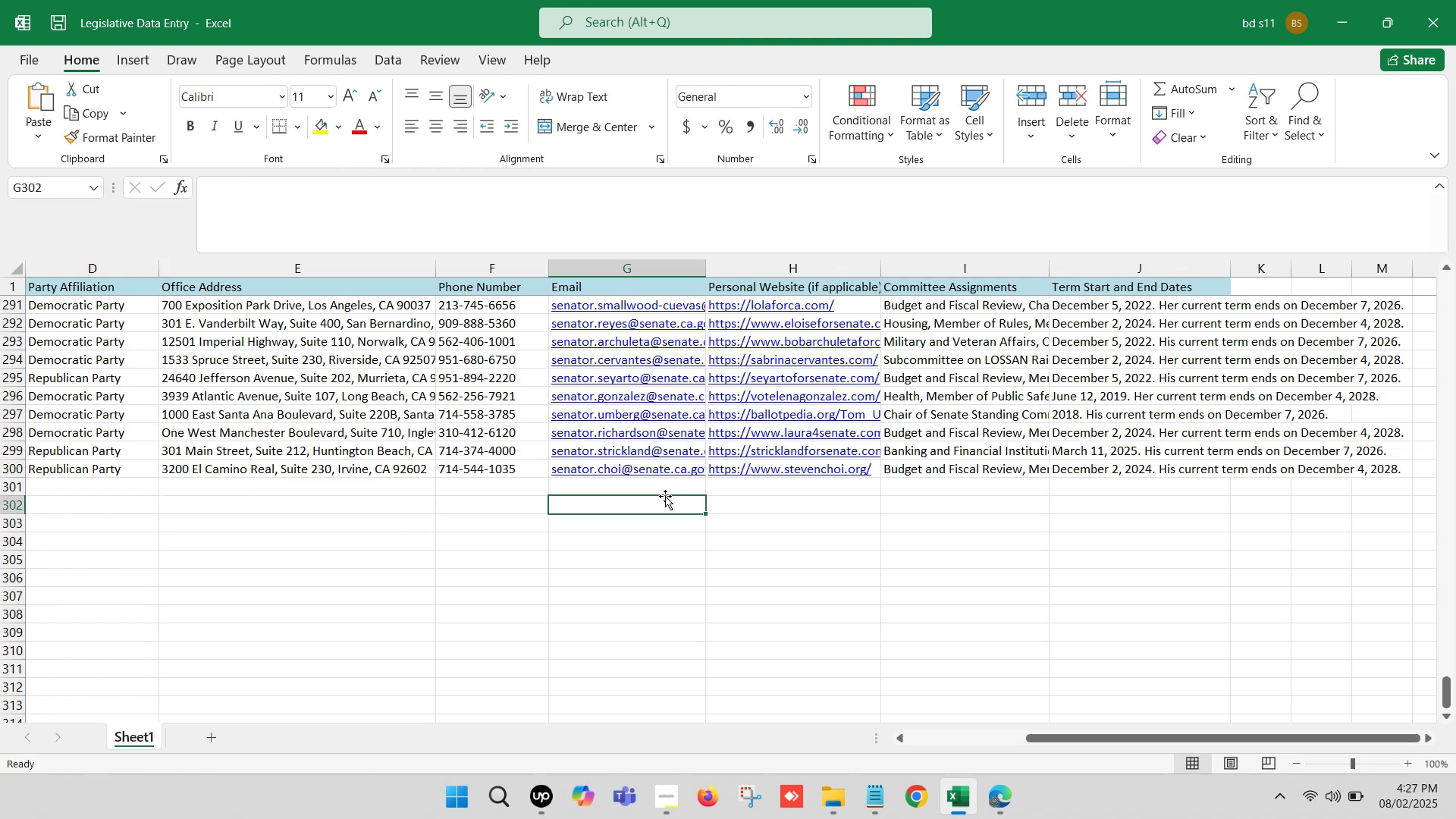 
hold_key(key=ArrowLeft, duration=1.39)
 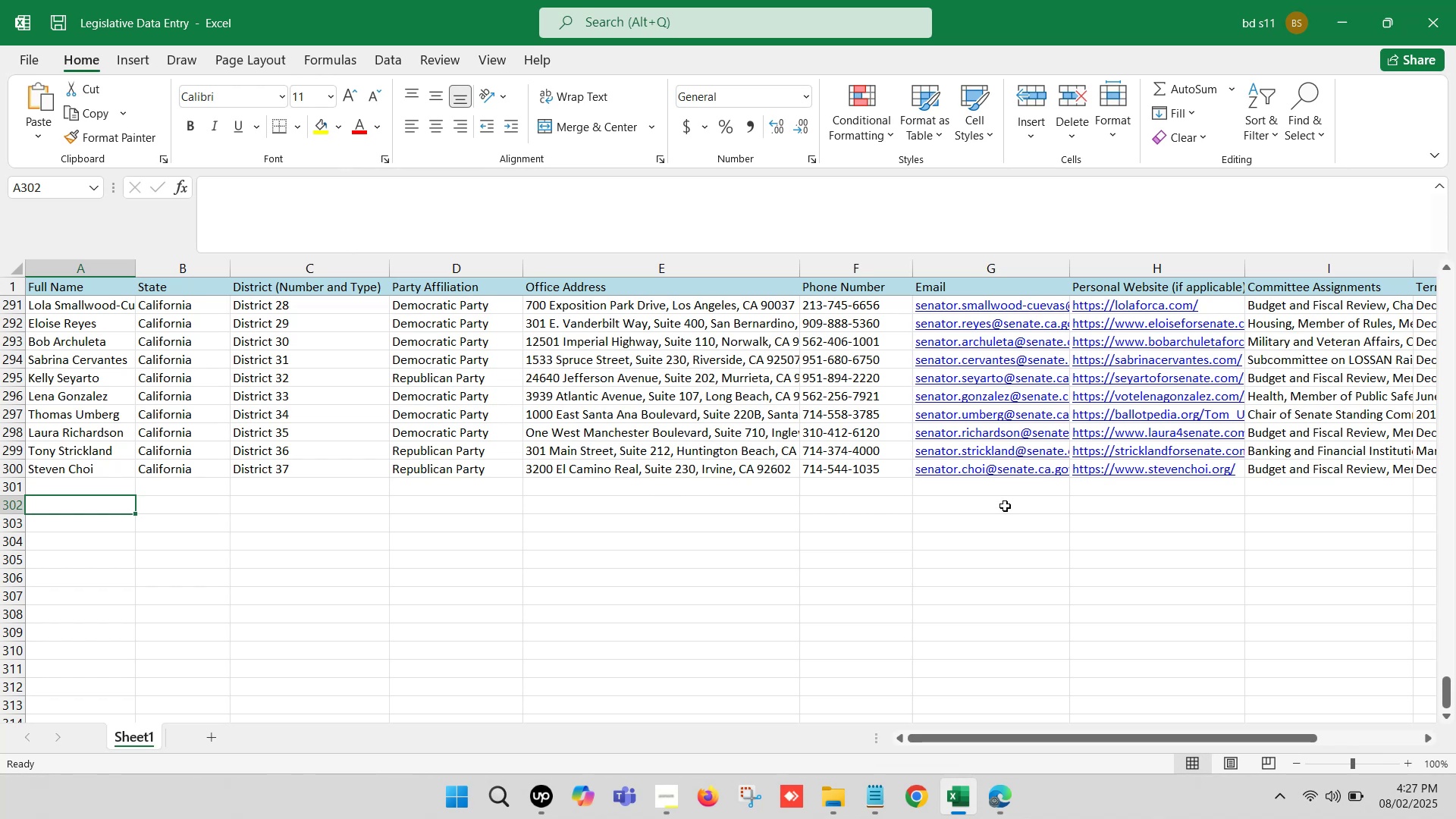 
wait(7.05)
 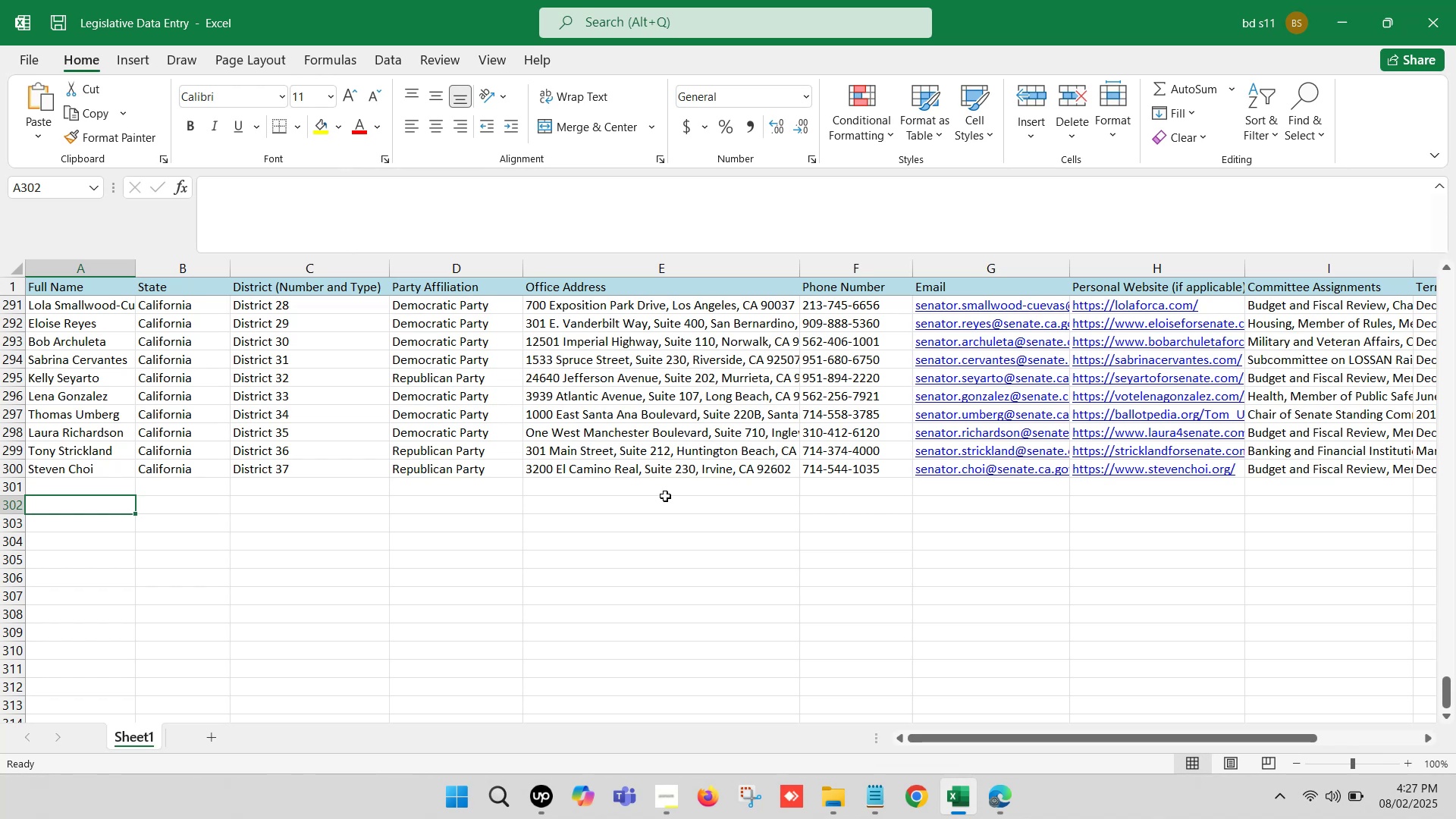 
scroll: coordinate [871, 497], scroll_direction: down, amount: 1.0
 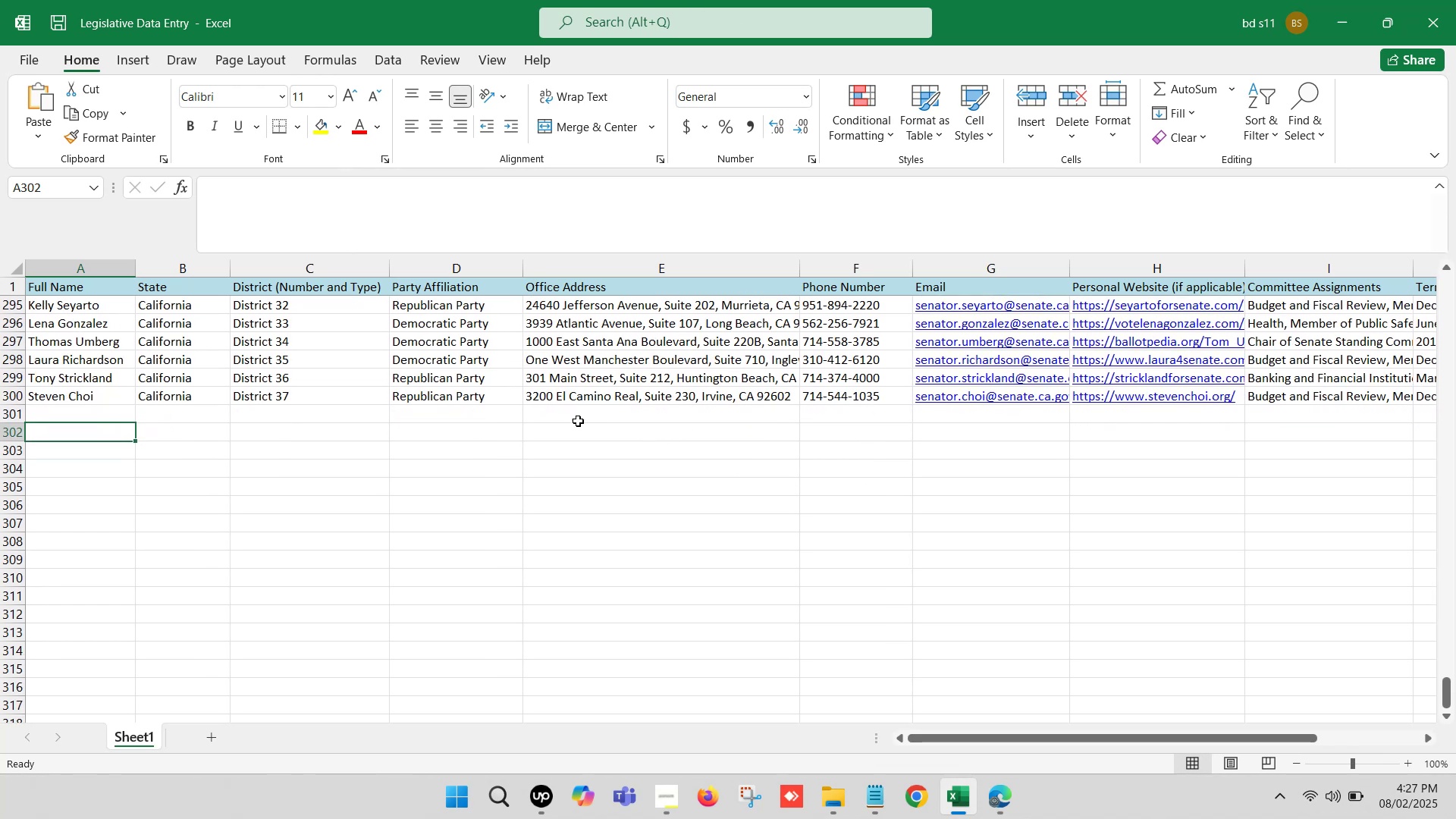 
left_click([570, 416])
 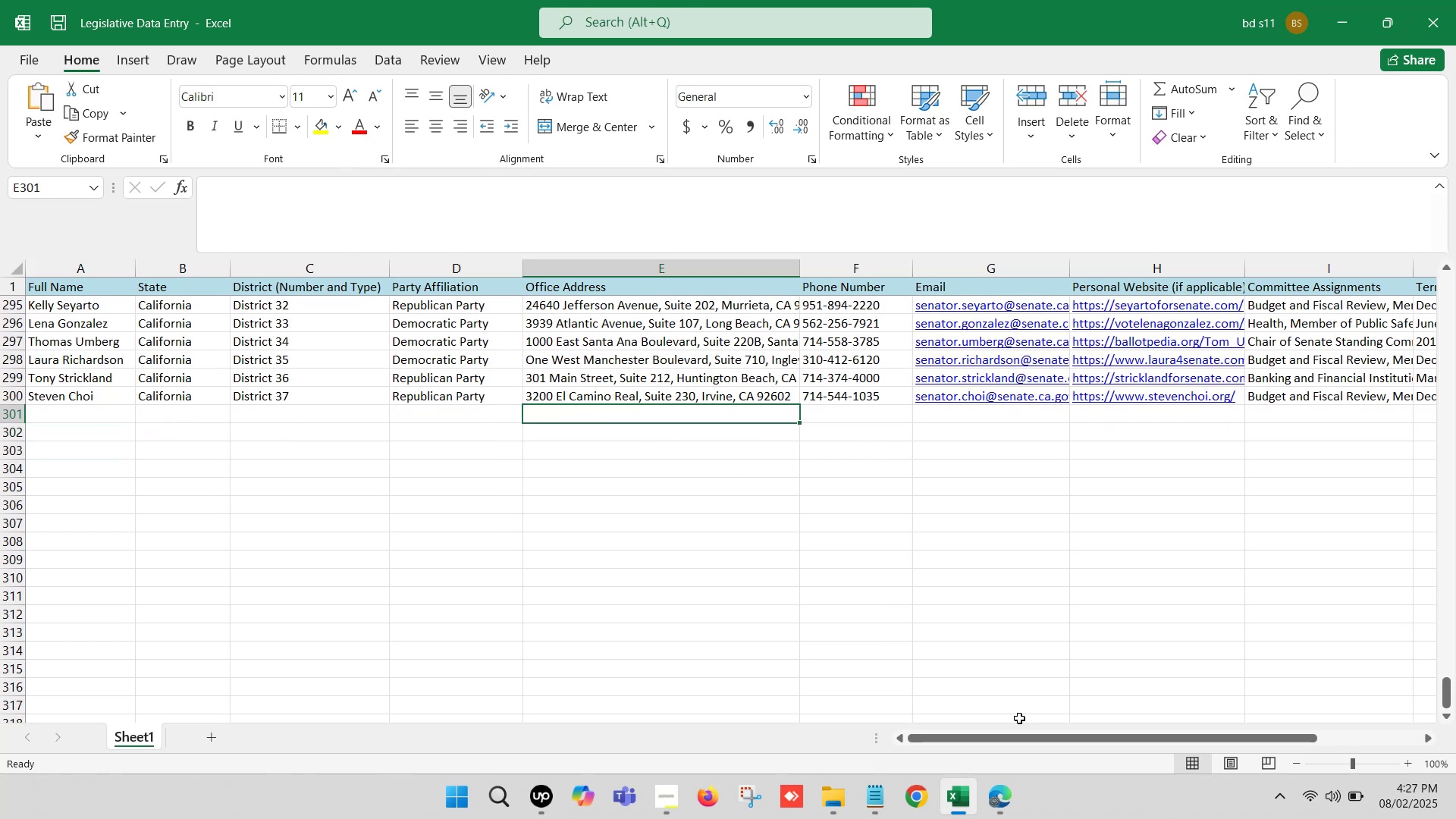 
left_click([999, 811])
 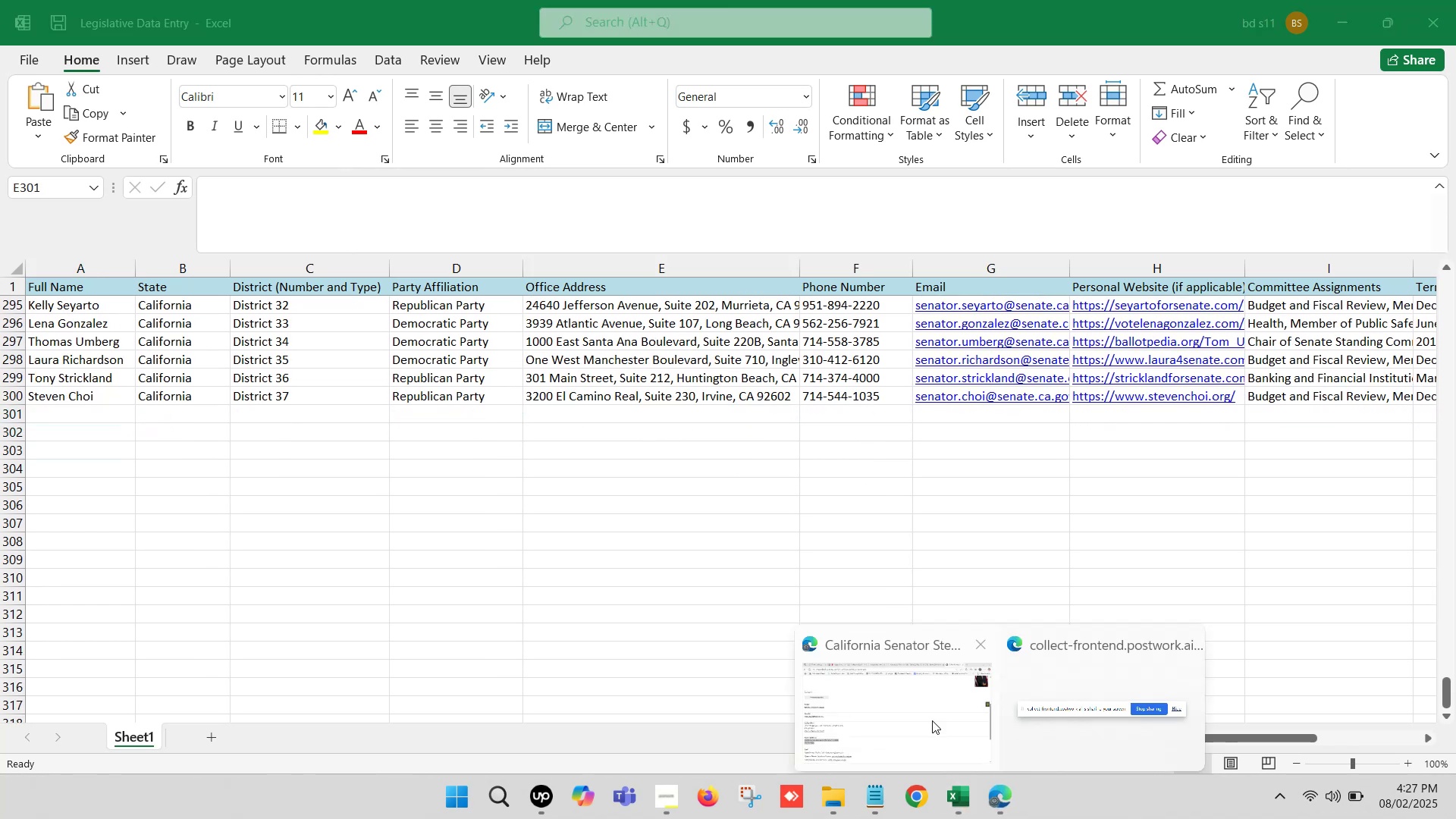 
left_click([889, 676])
 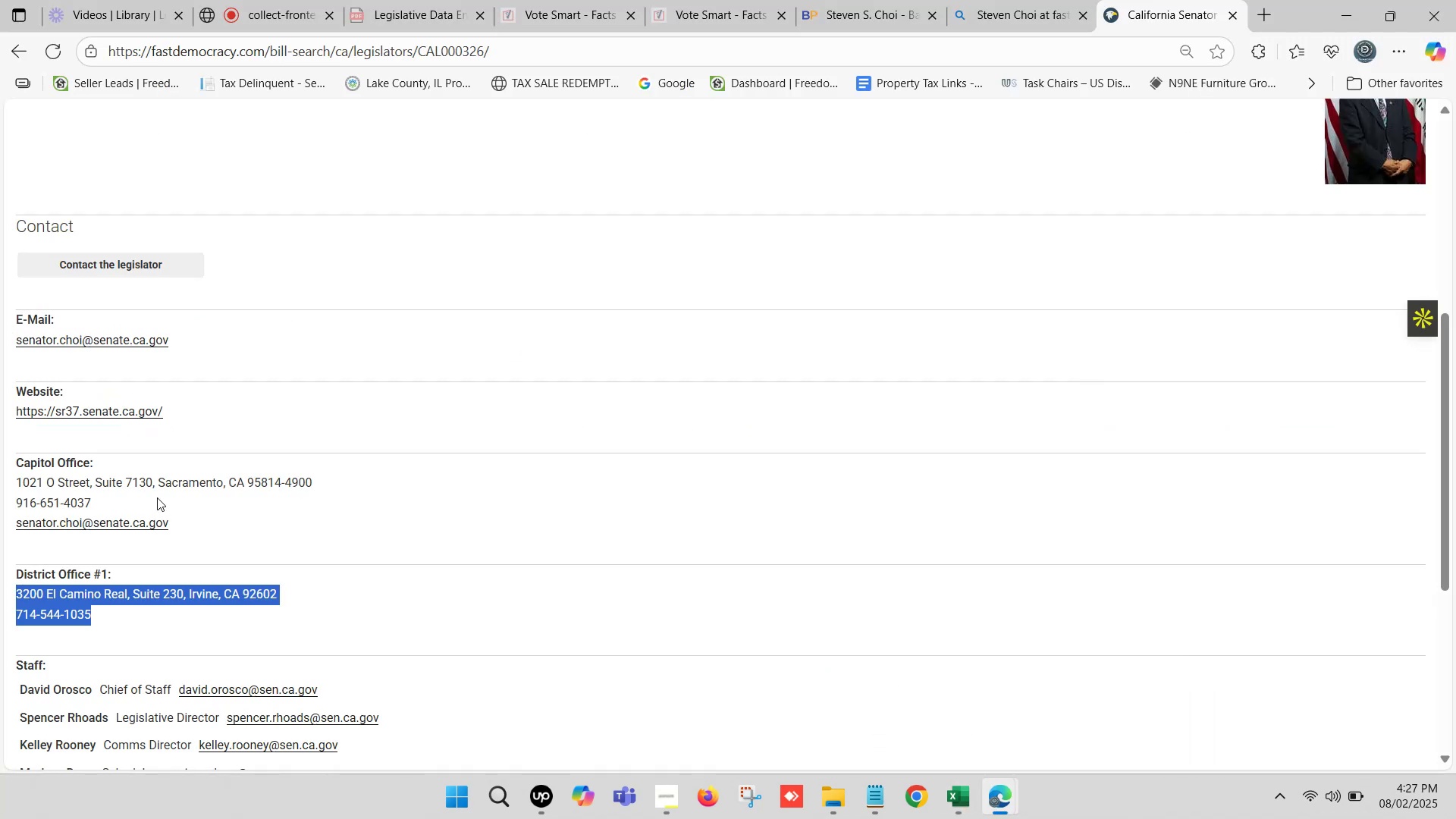 
scroll: coordinate [281, 476], scroll_direction: down, amount: 1.0
 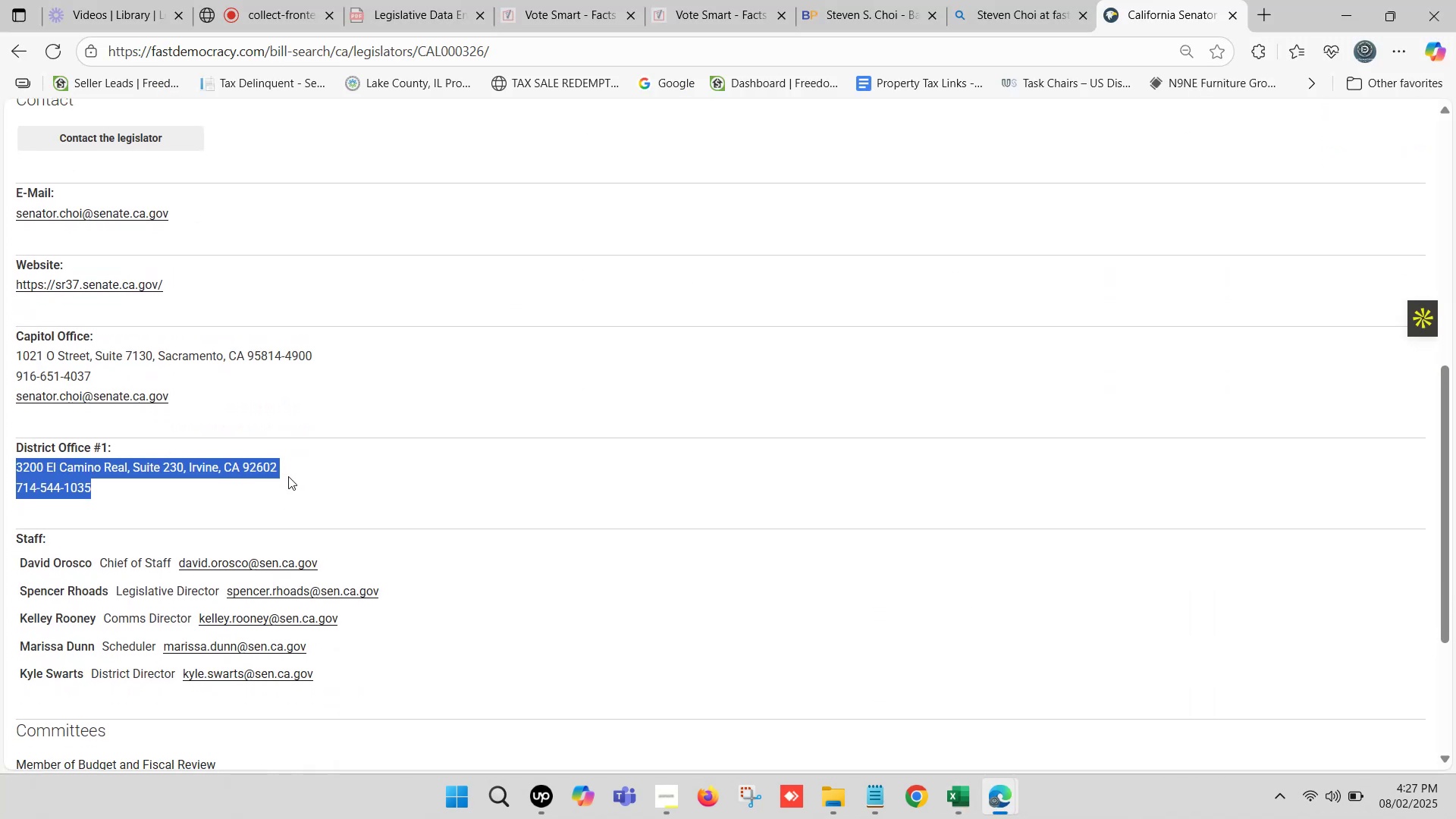 
scroll: coordinate [388, 463], scroll_direction: up, amount: 14.0
 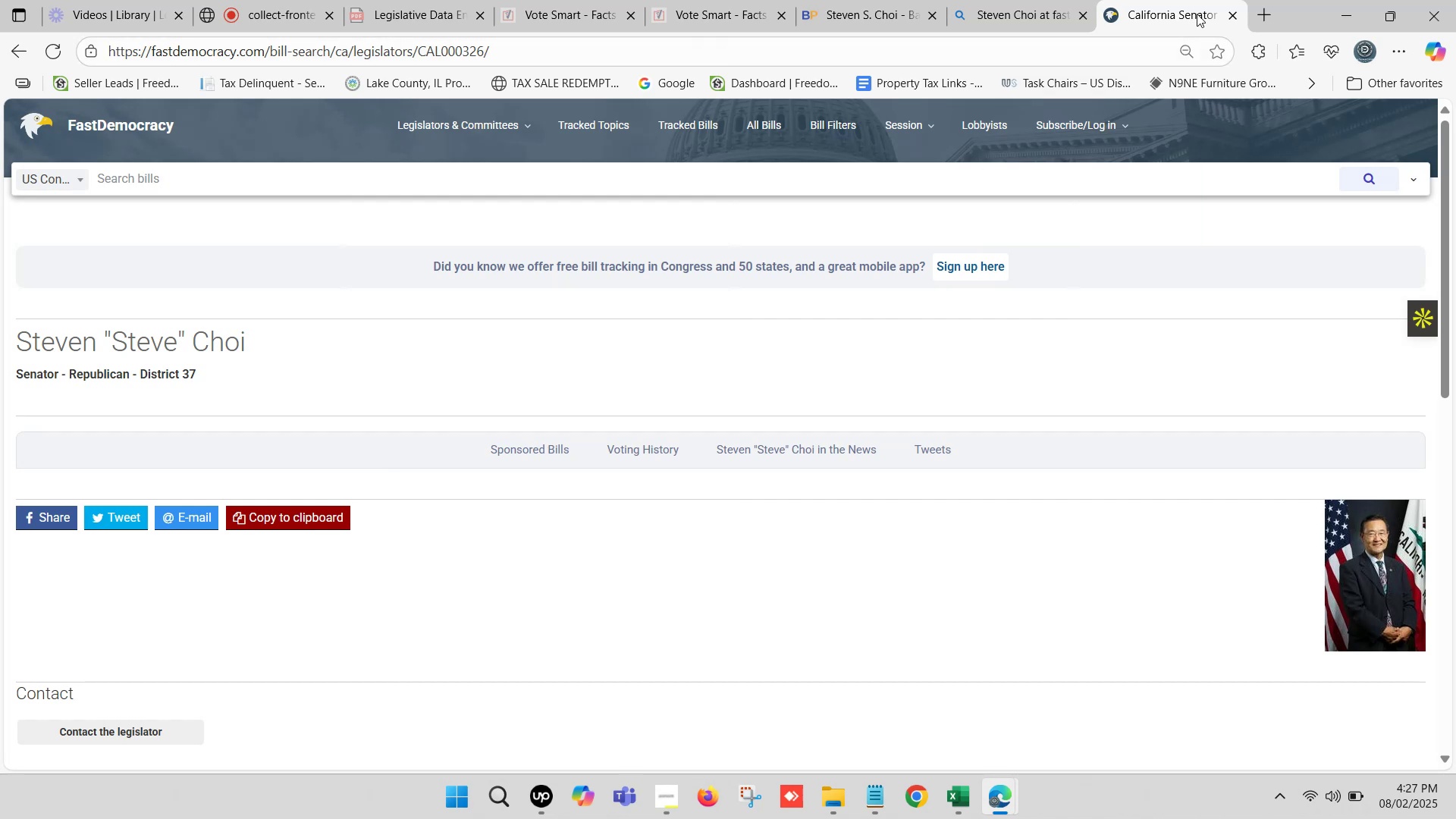 
left_click([1226, 14])
 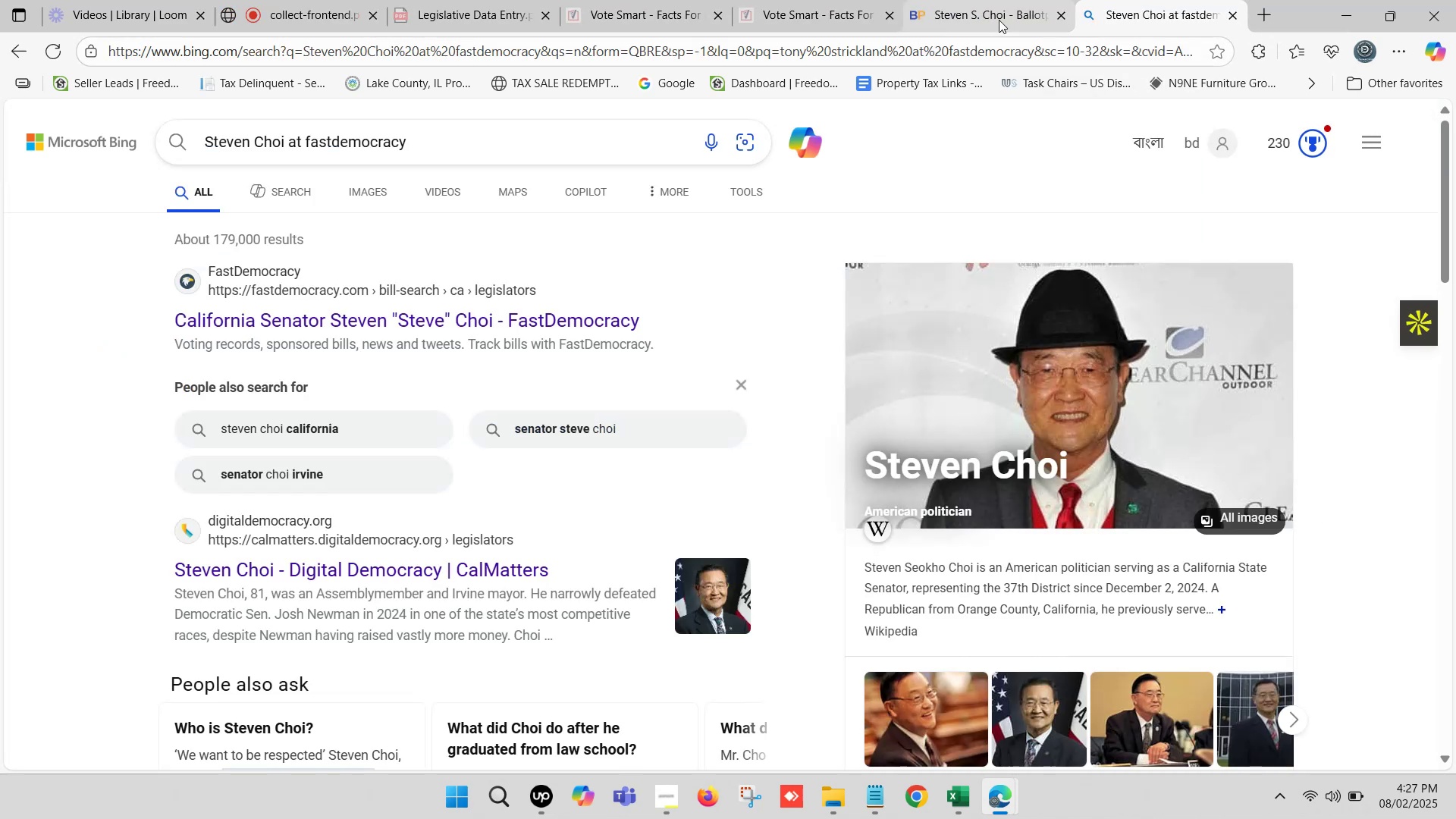 
left_click([996, 0])
 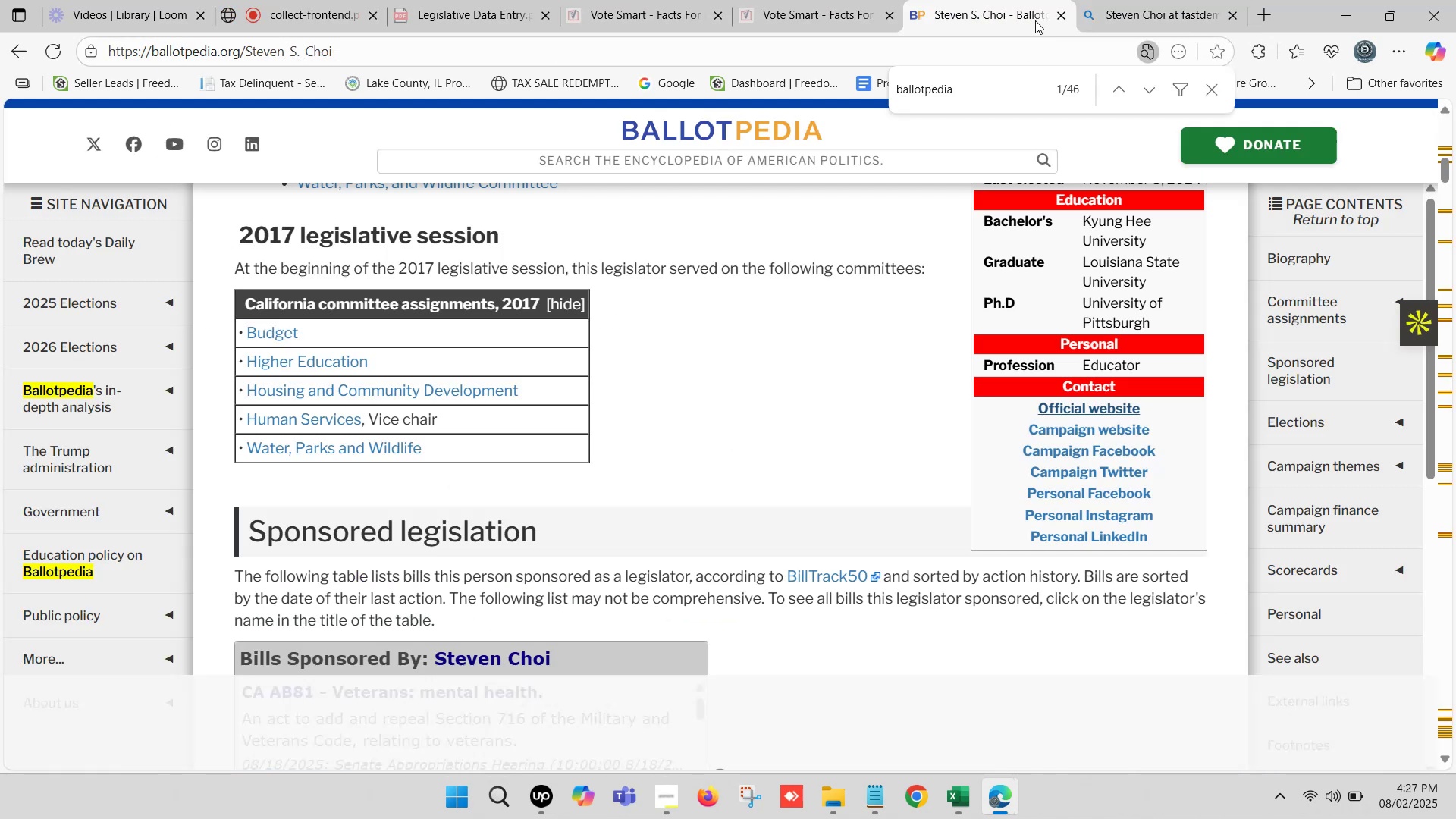 
left_click([830, 0])
 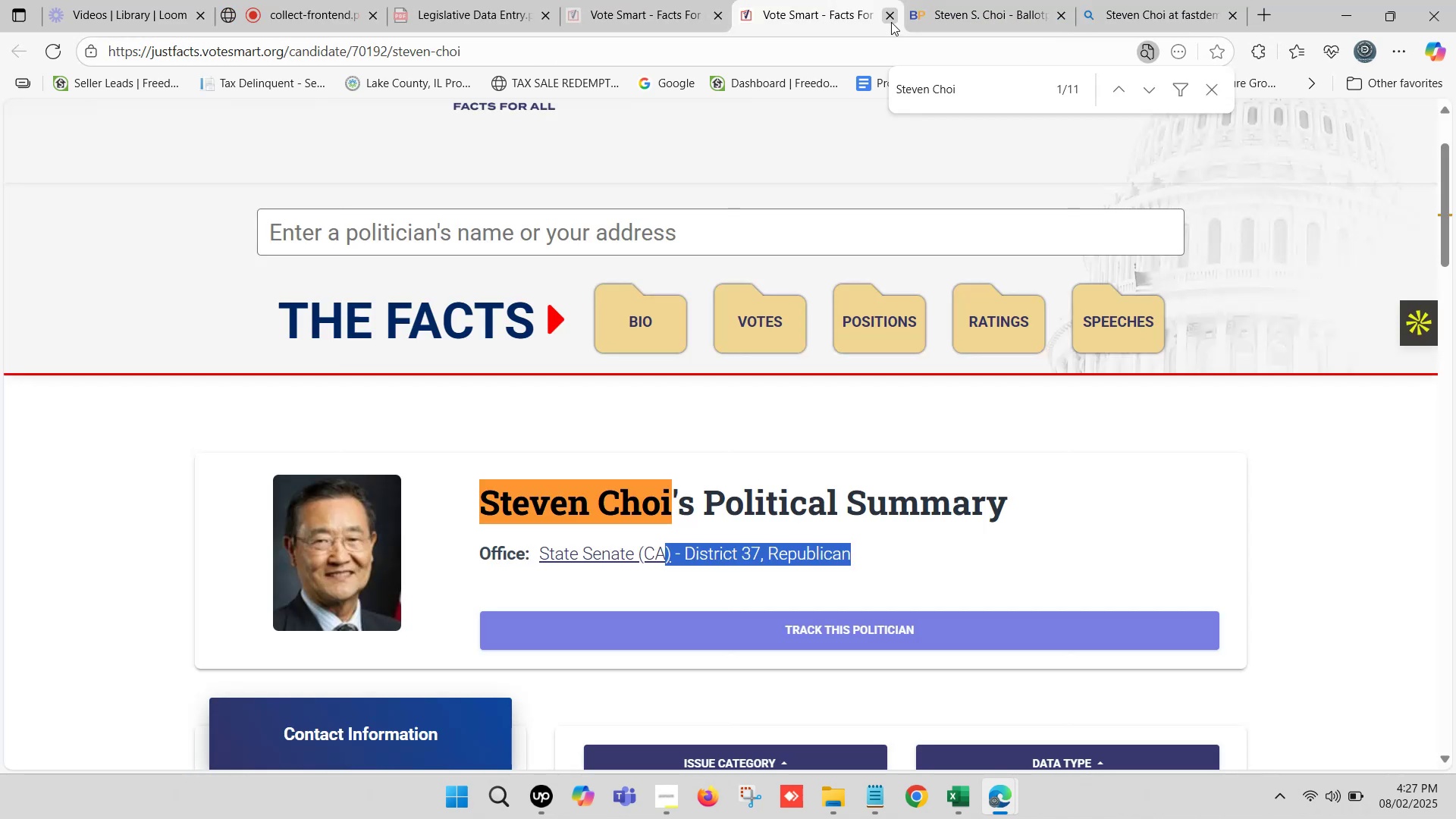 
left_click([891, 22])
 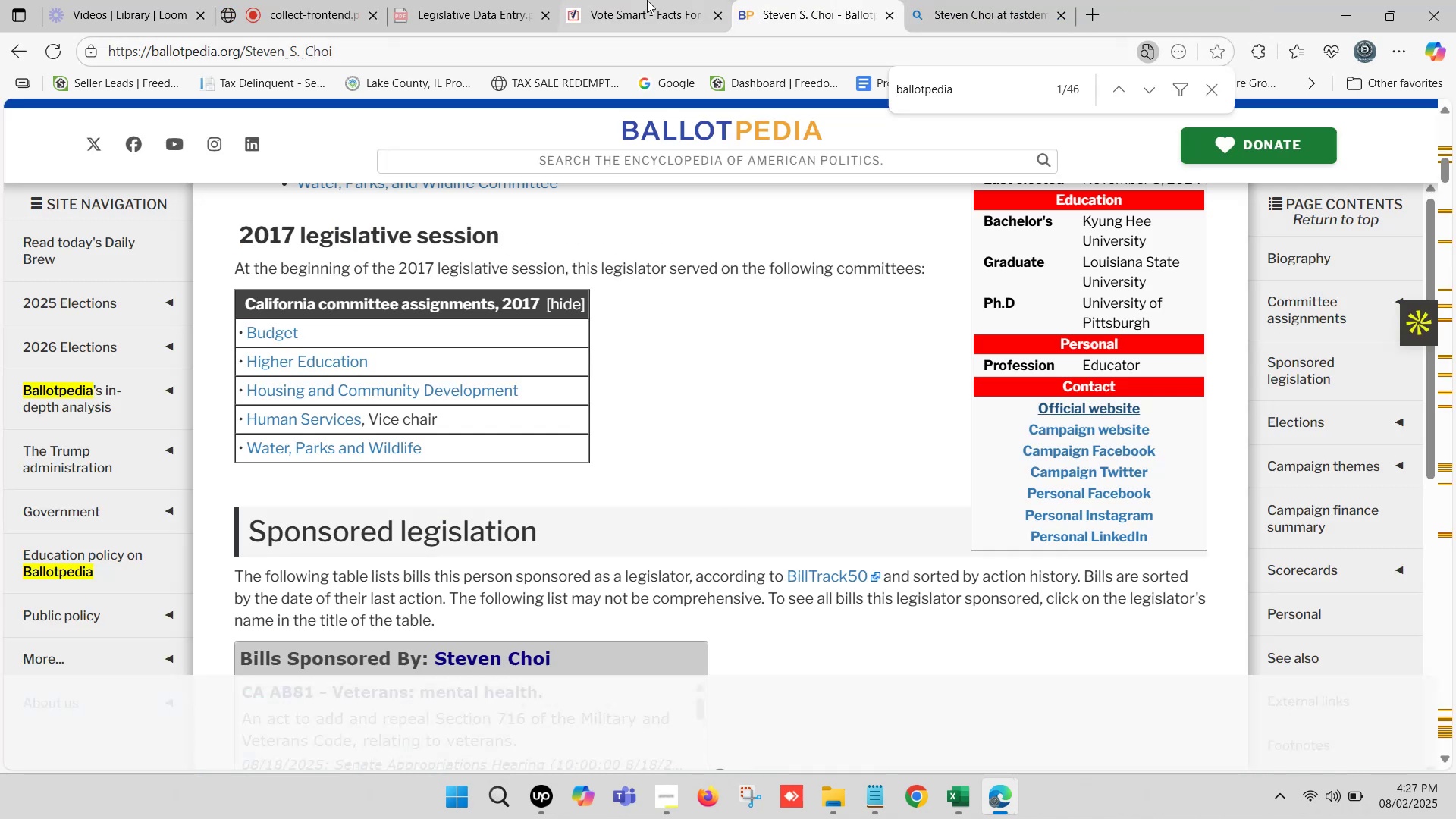 
left_click([642, 0])
 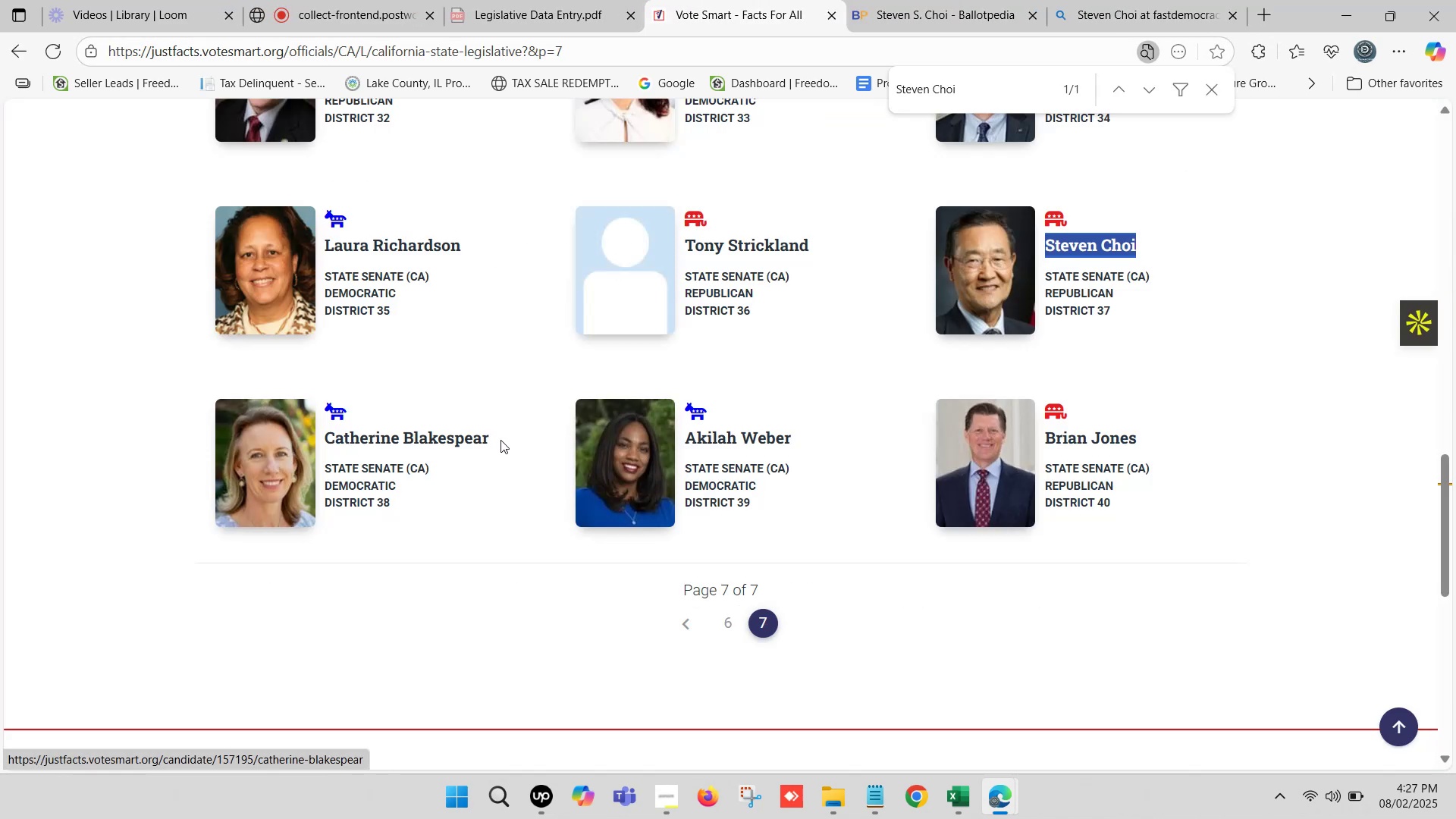 
key(Control+C)
 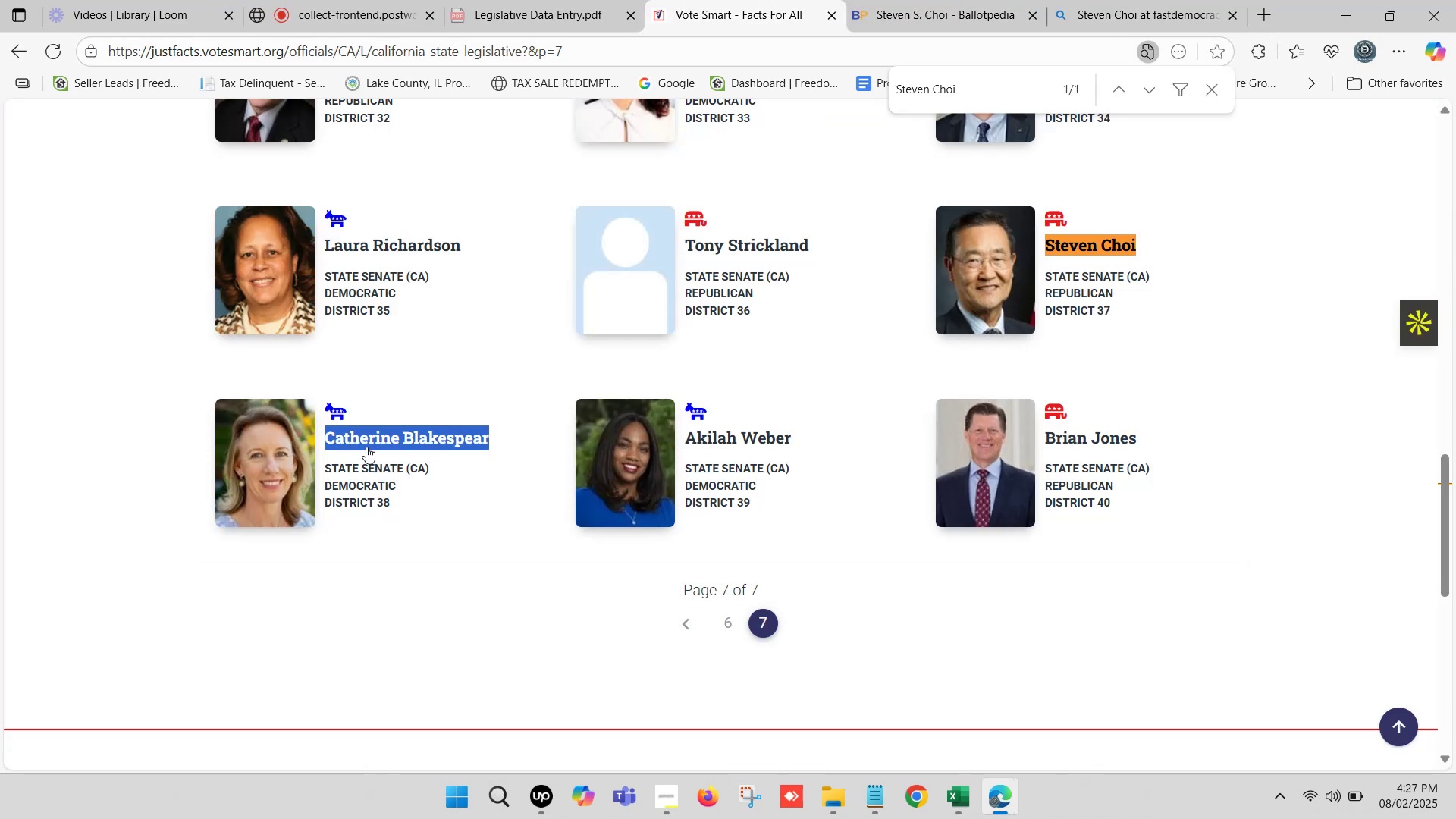 
key(Control+F)
 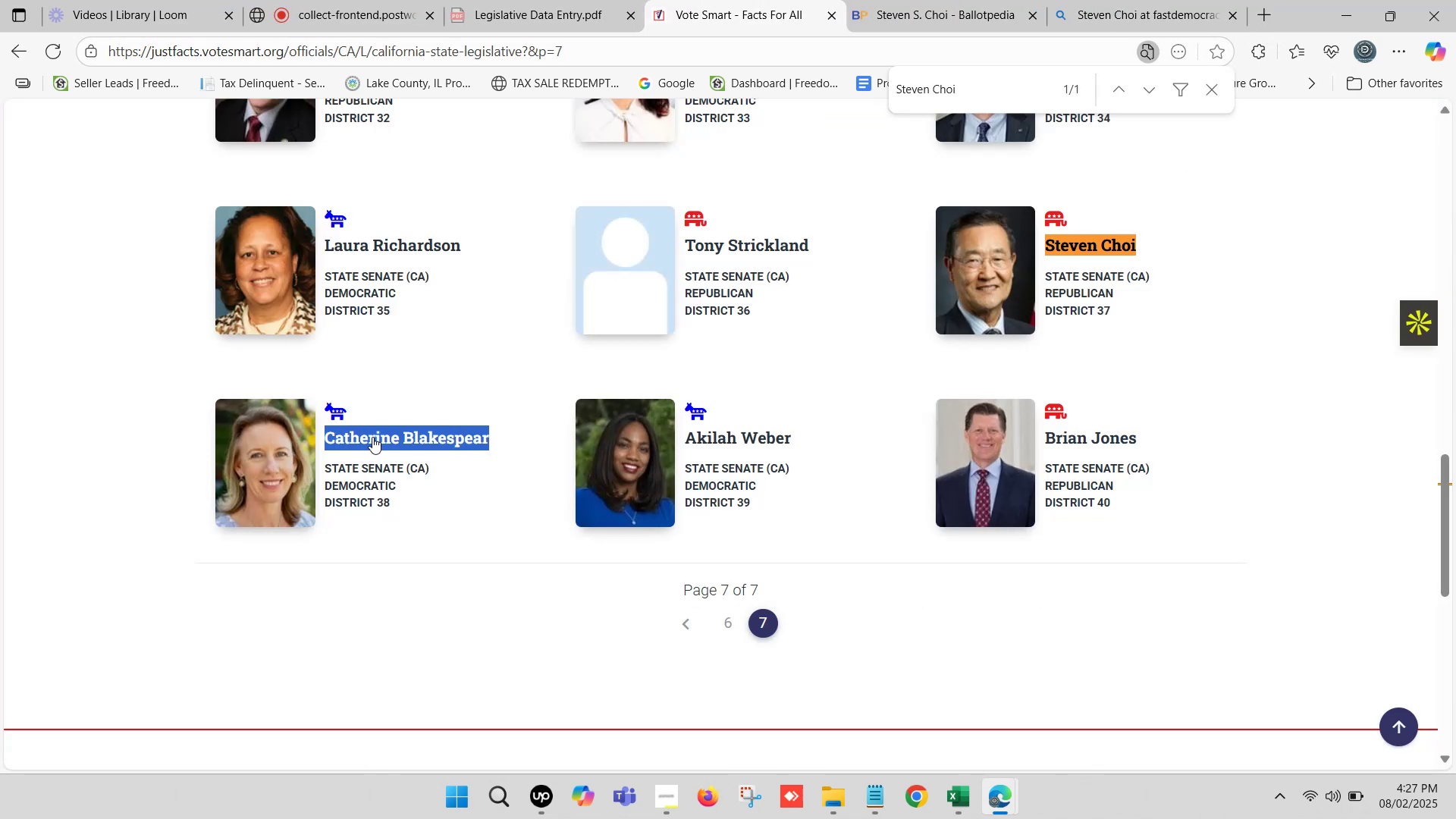 
key(Control+V)
 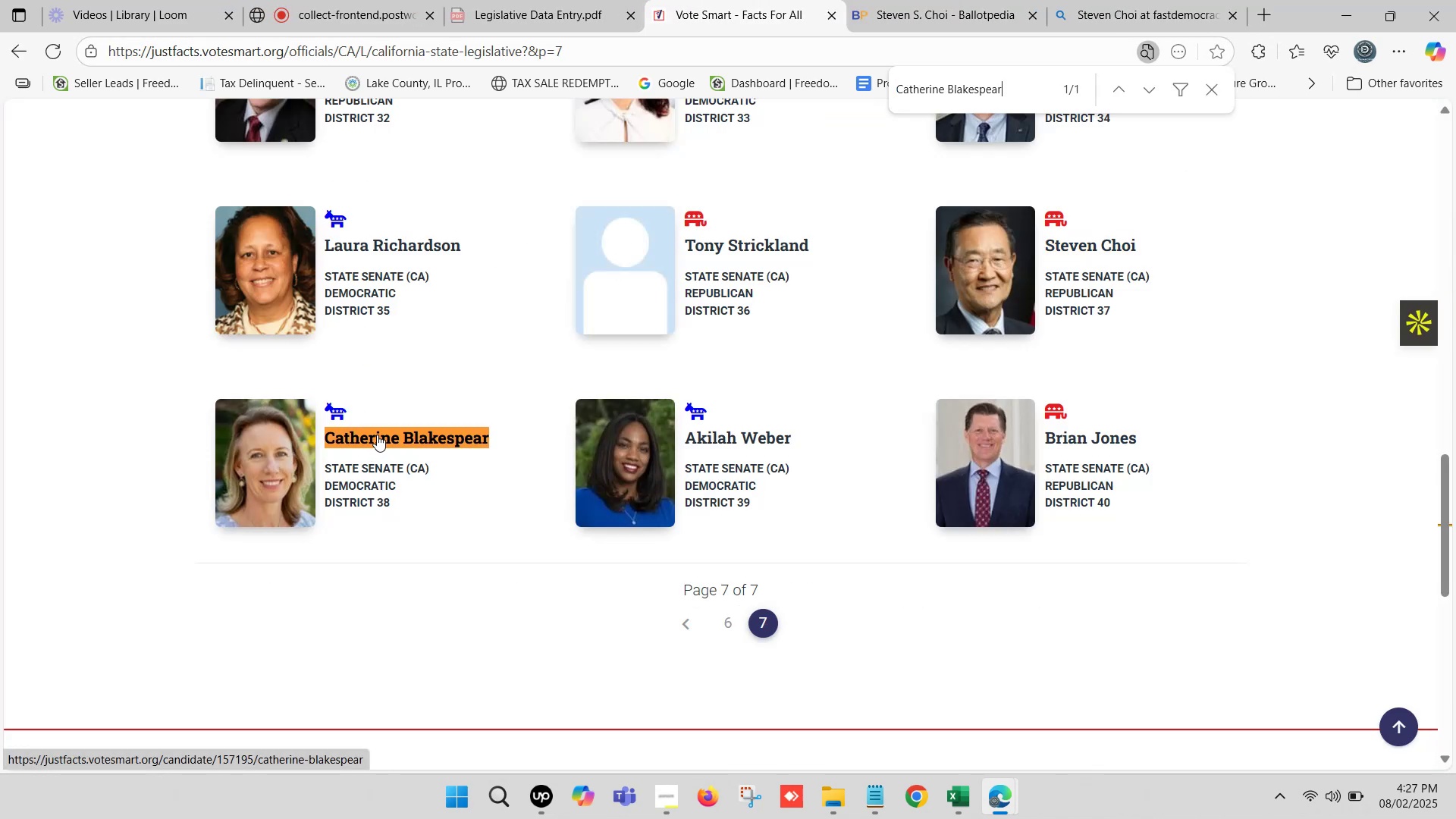 
hold_key(key=ControlLeft, duration=0.4)
left_click([378, 435])
 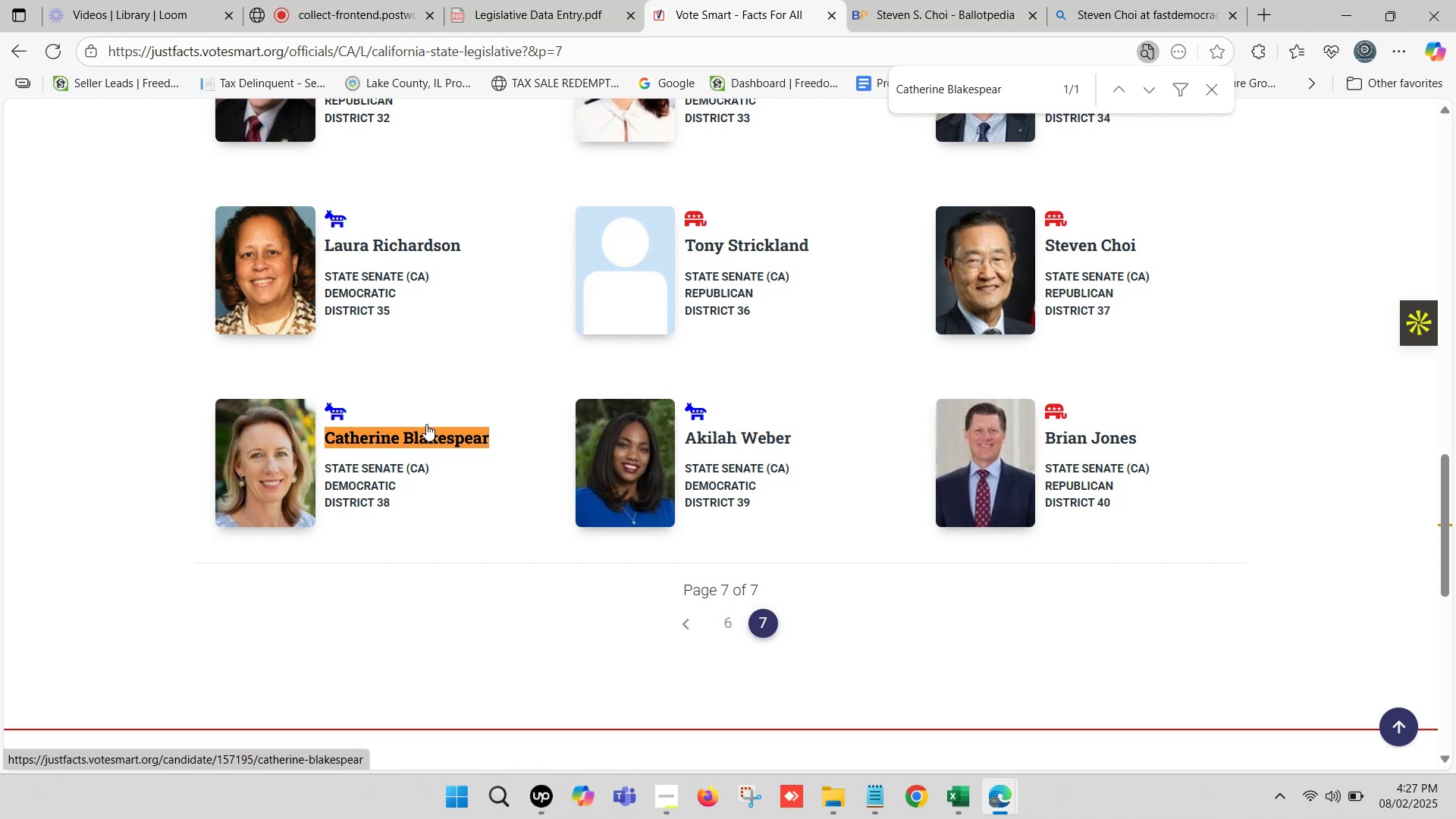 
left_click([953, 0])
 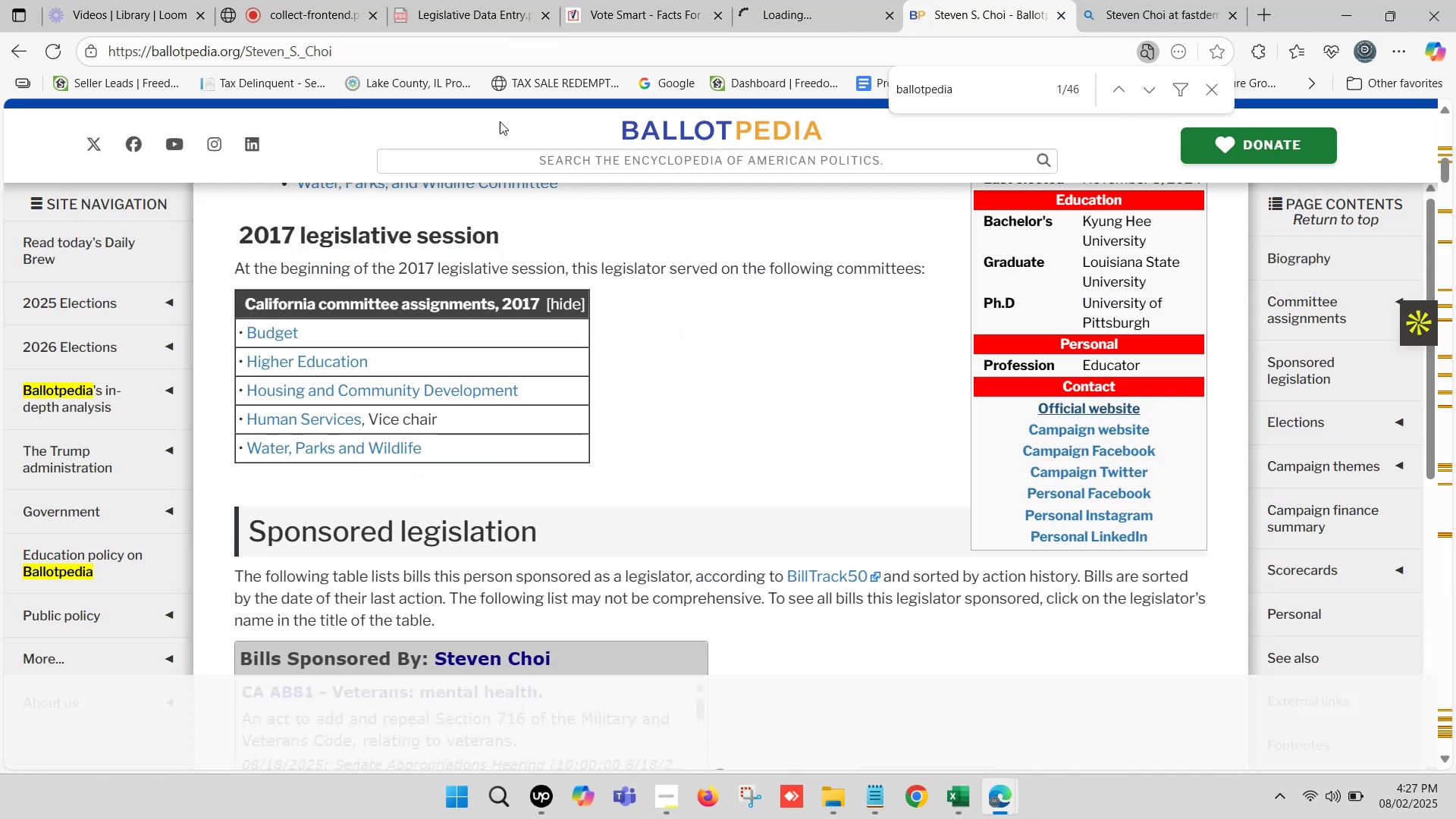 
left_click([466, 180])
 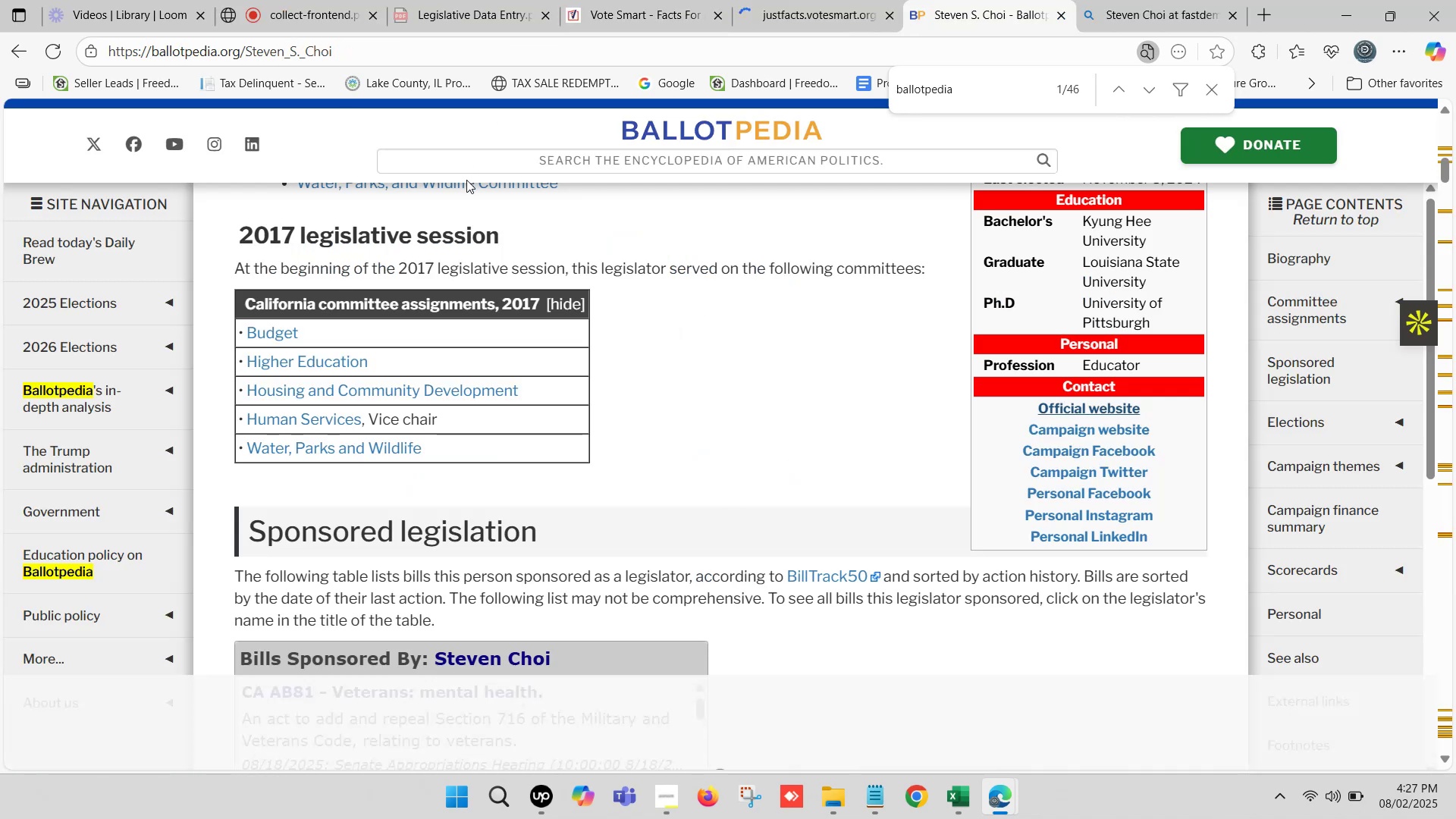 
key(Control+ControlLeft)
 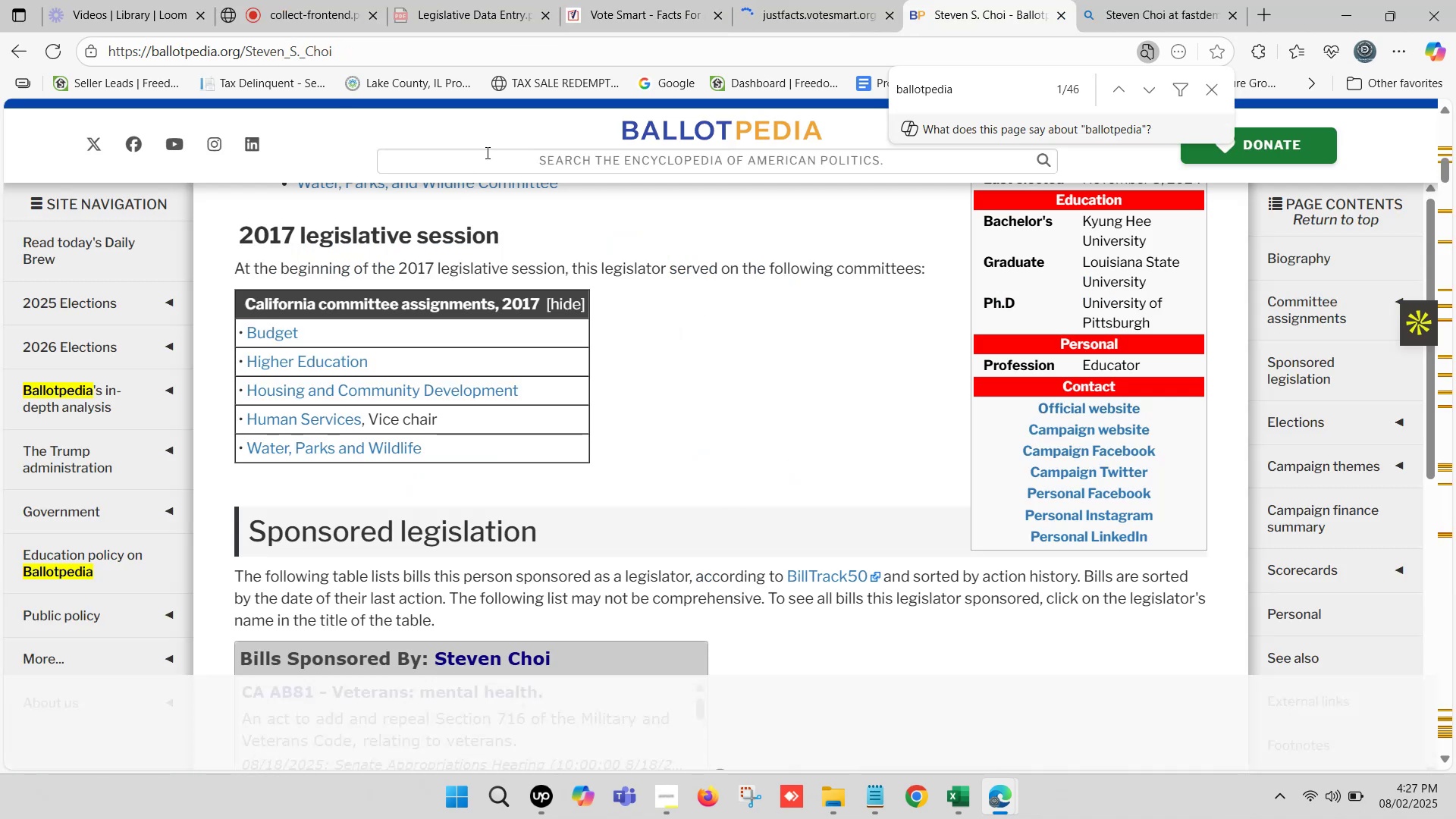 
double_click([486, 152])
 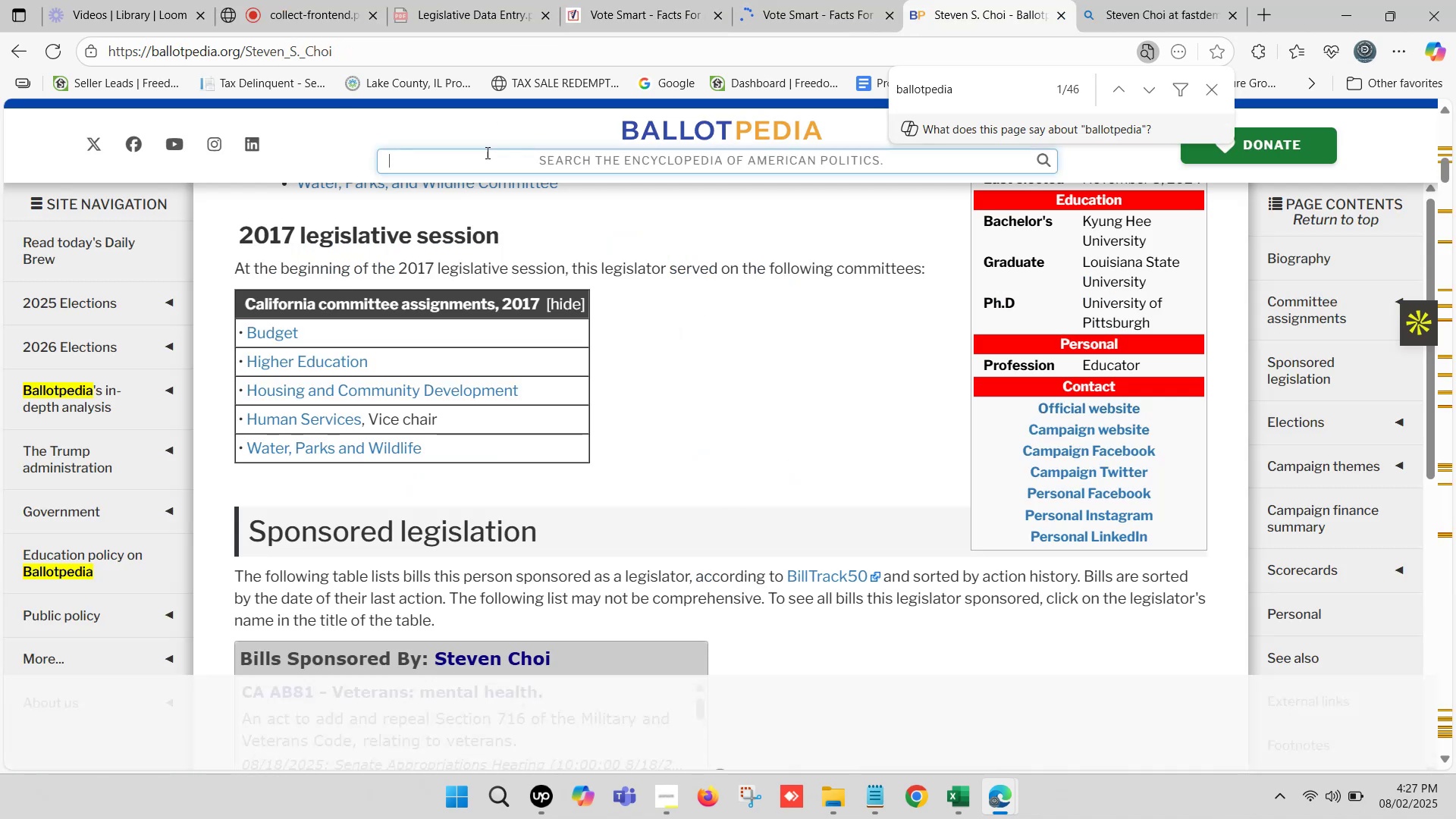 
key(Control+V)
 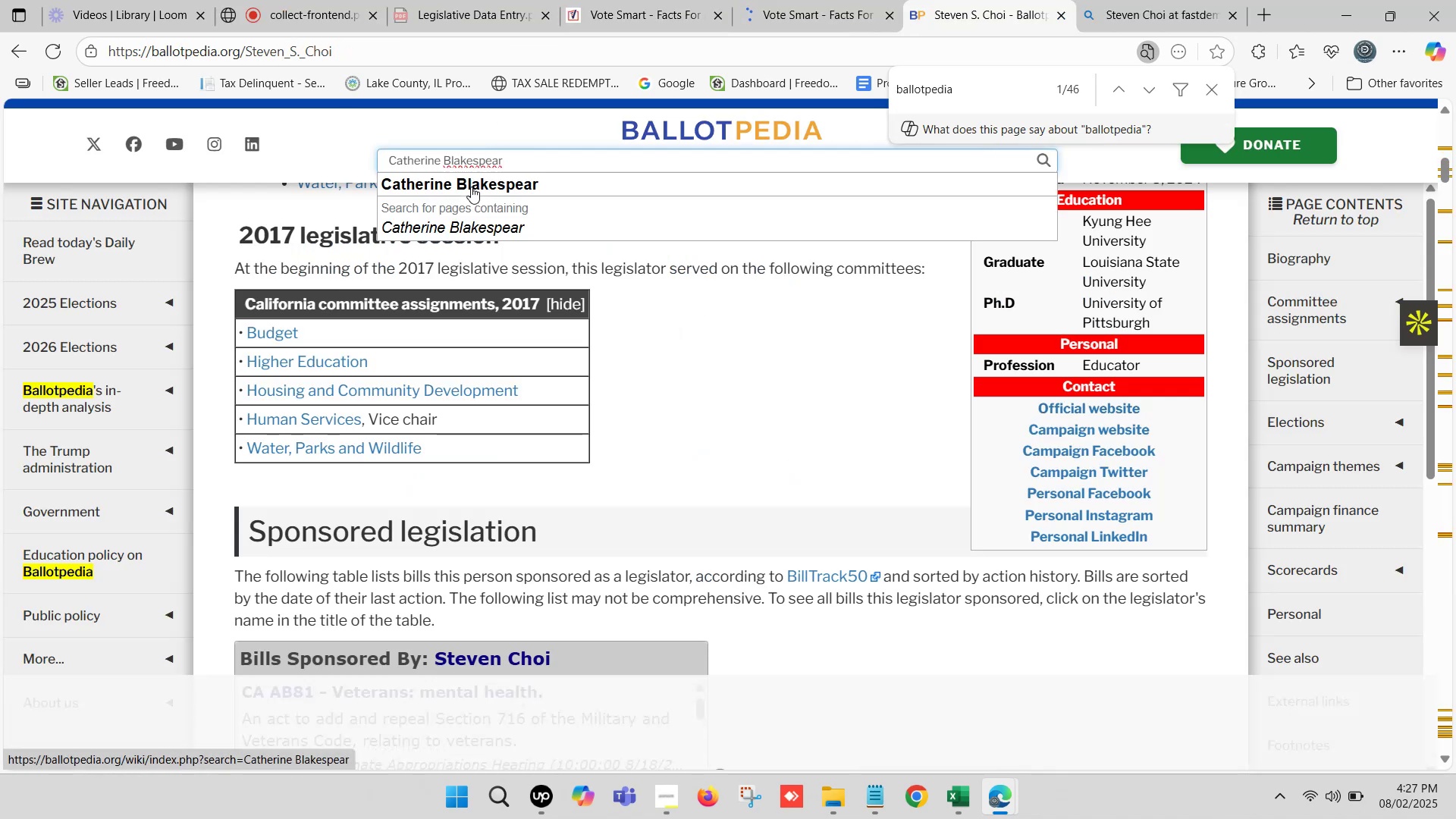 
left_click([473, 186])
 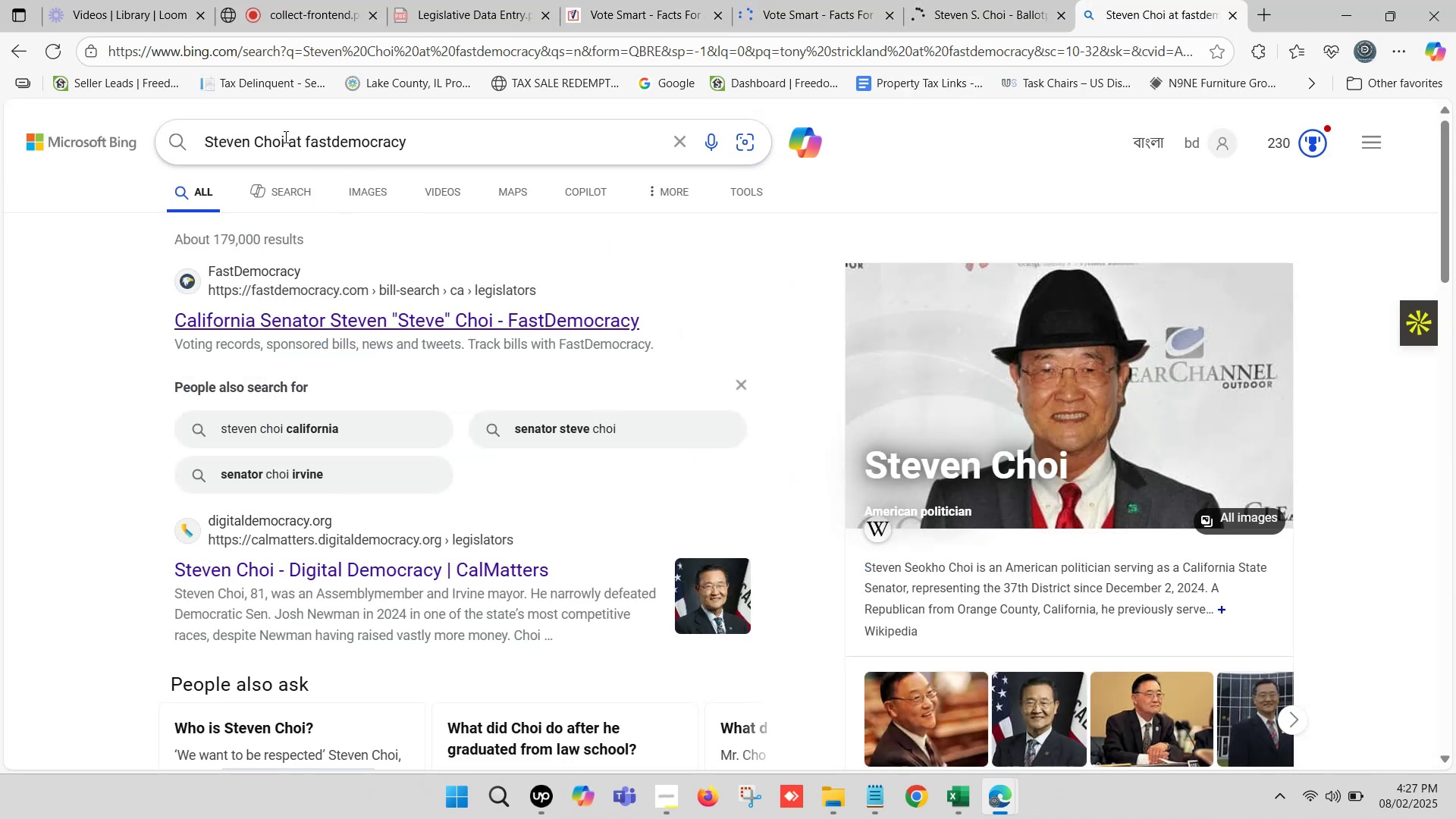 
key(Control+ControlLeft)
 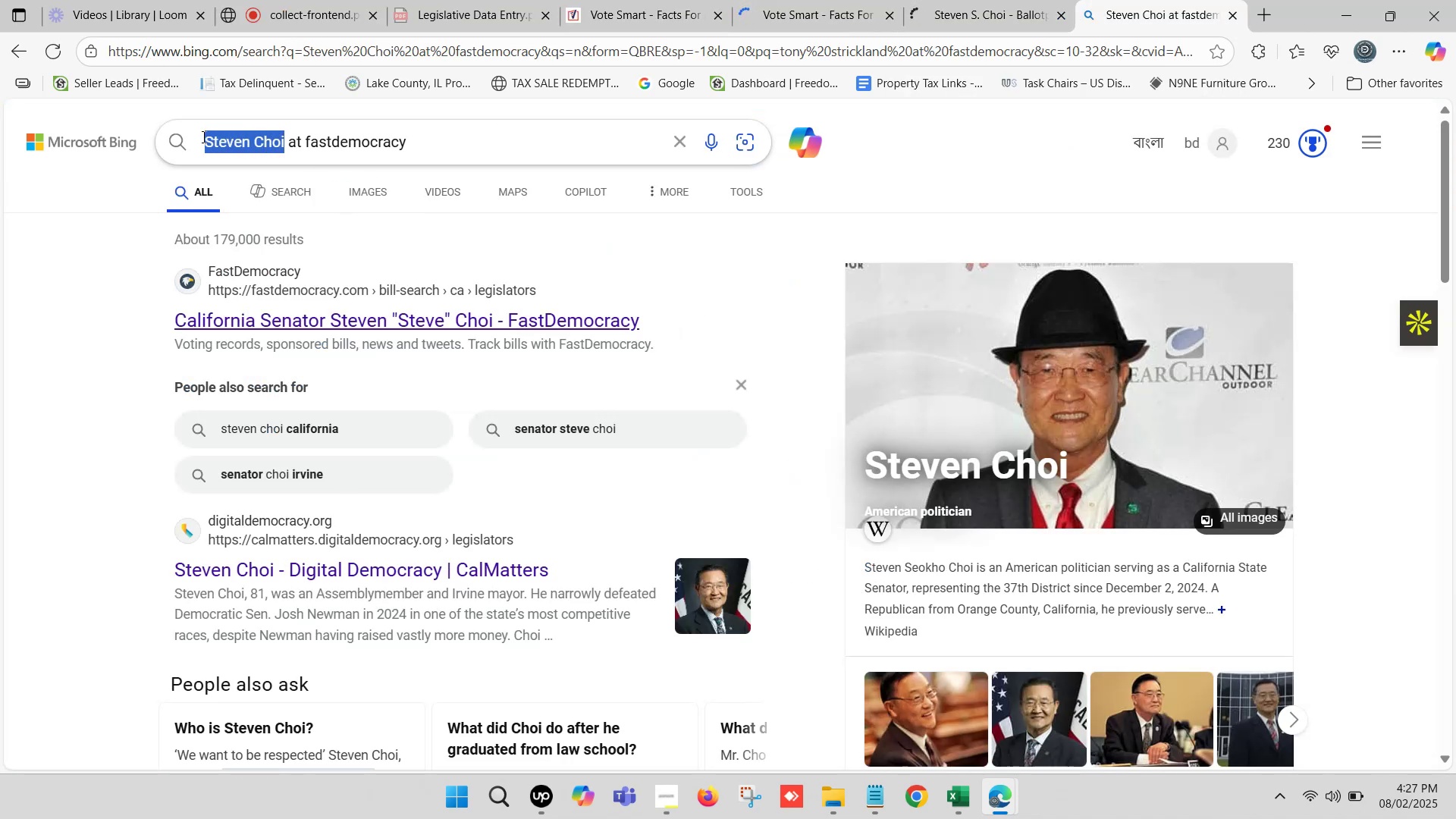 
key(Control+V)
 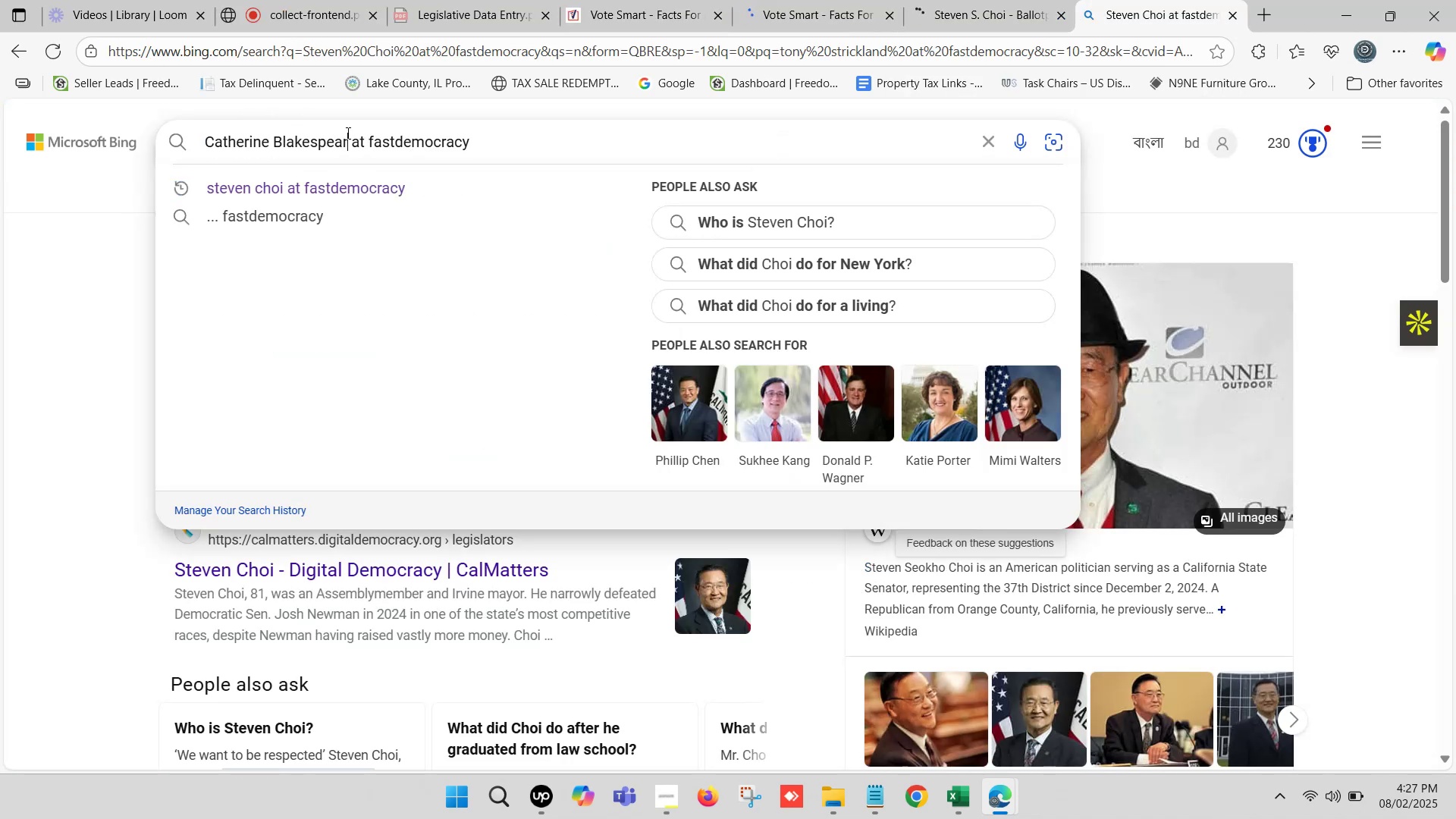 
key(Enter)
 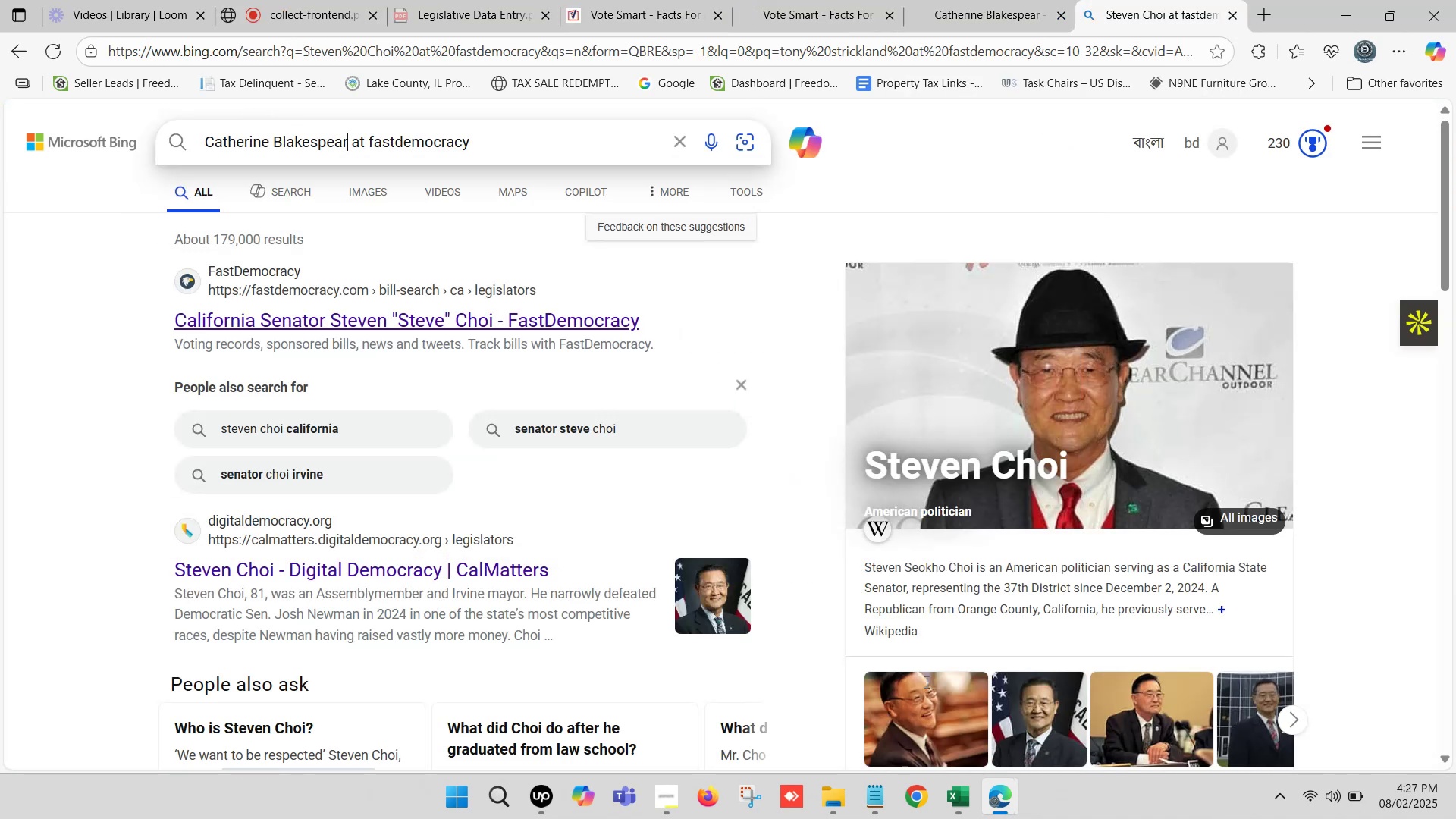 
left_click([954, 808])
 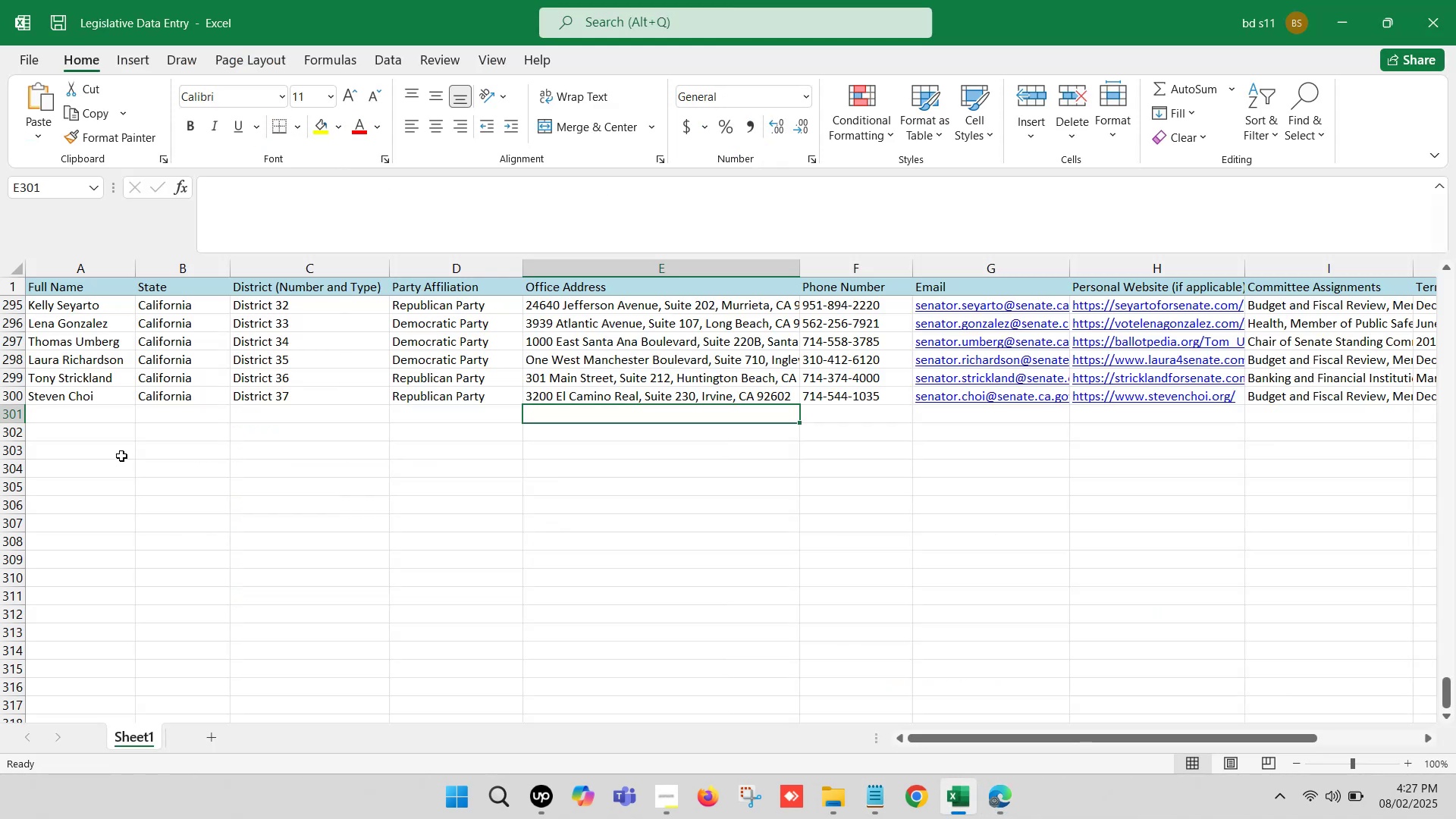 
left_click([76, 410])
 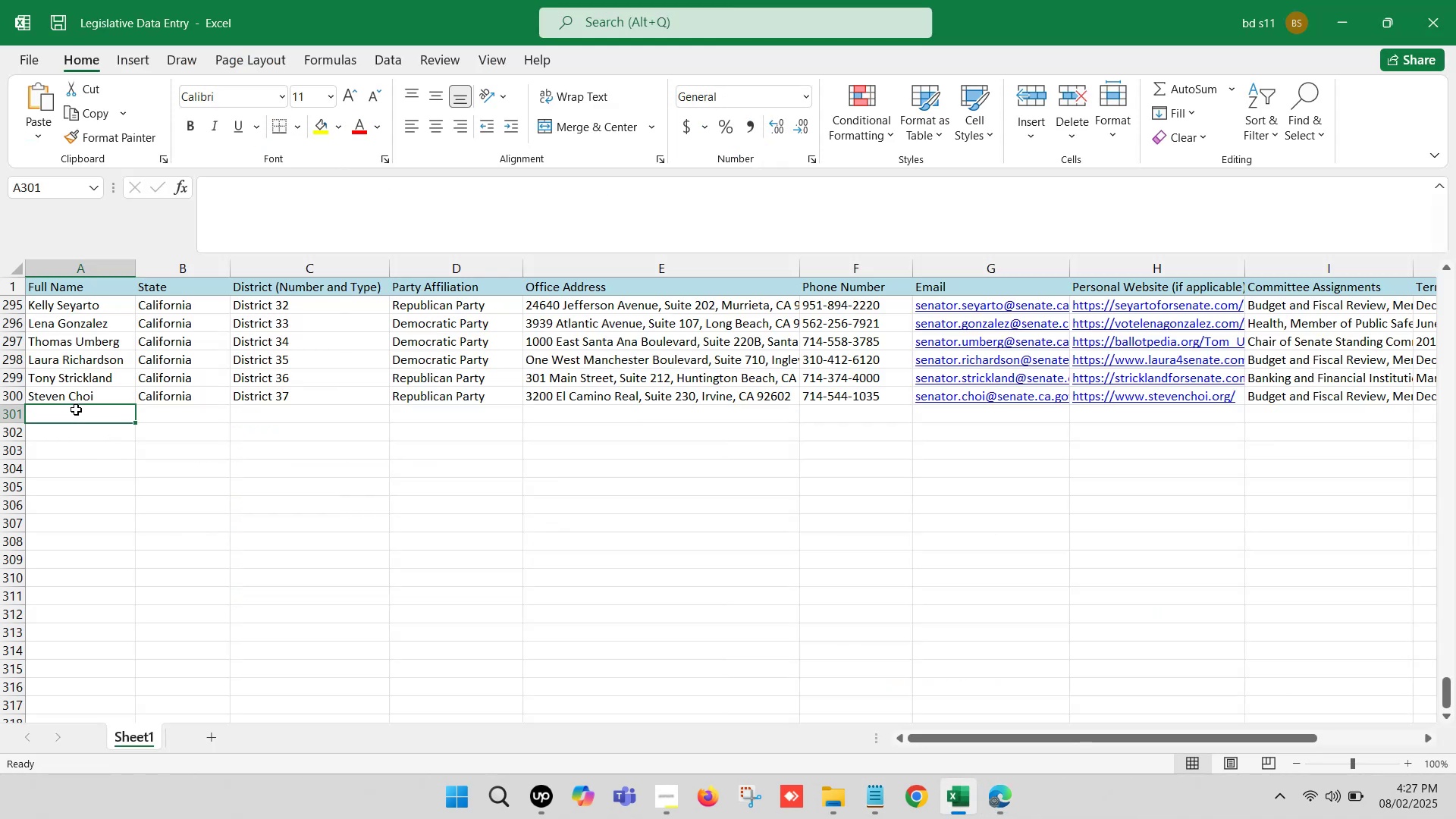 
double_click([76, 410])
 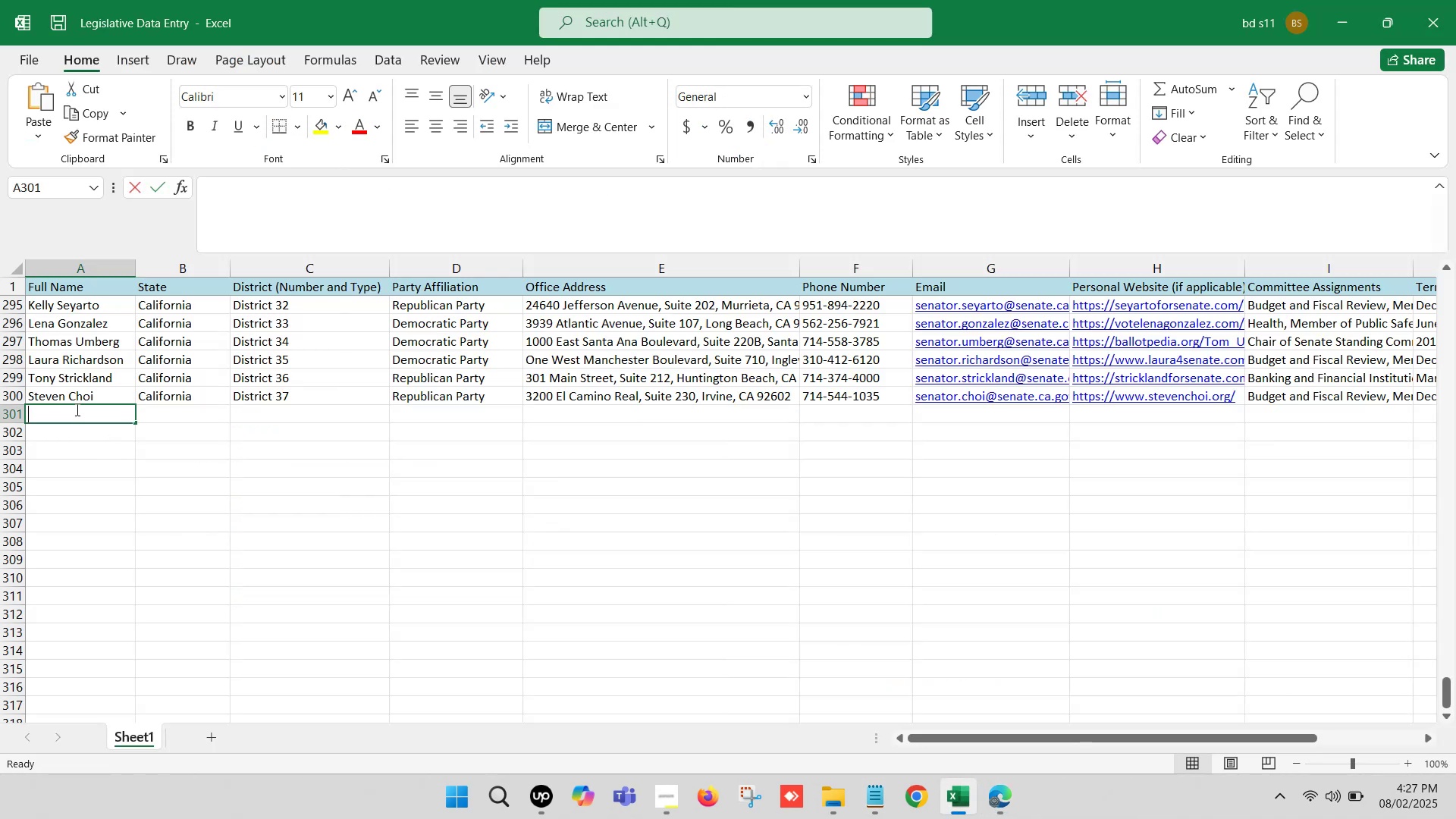 
key(Control+V)
 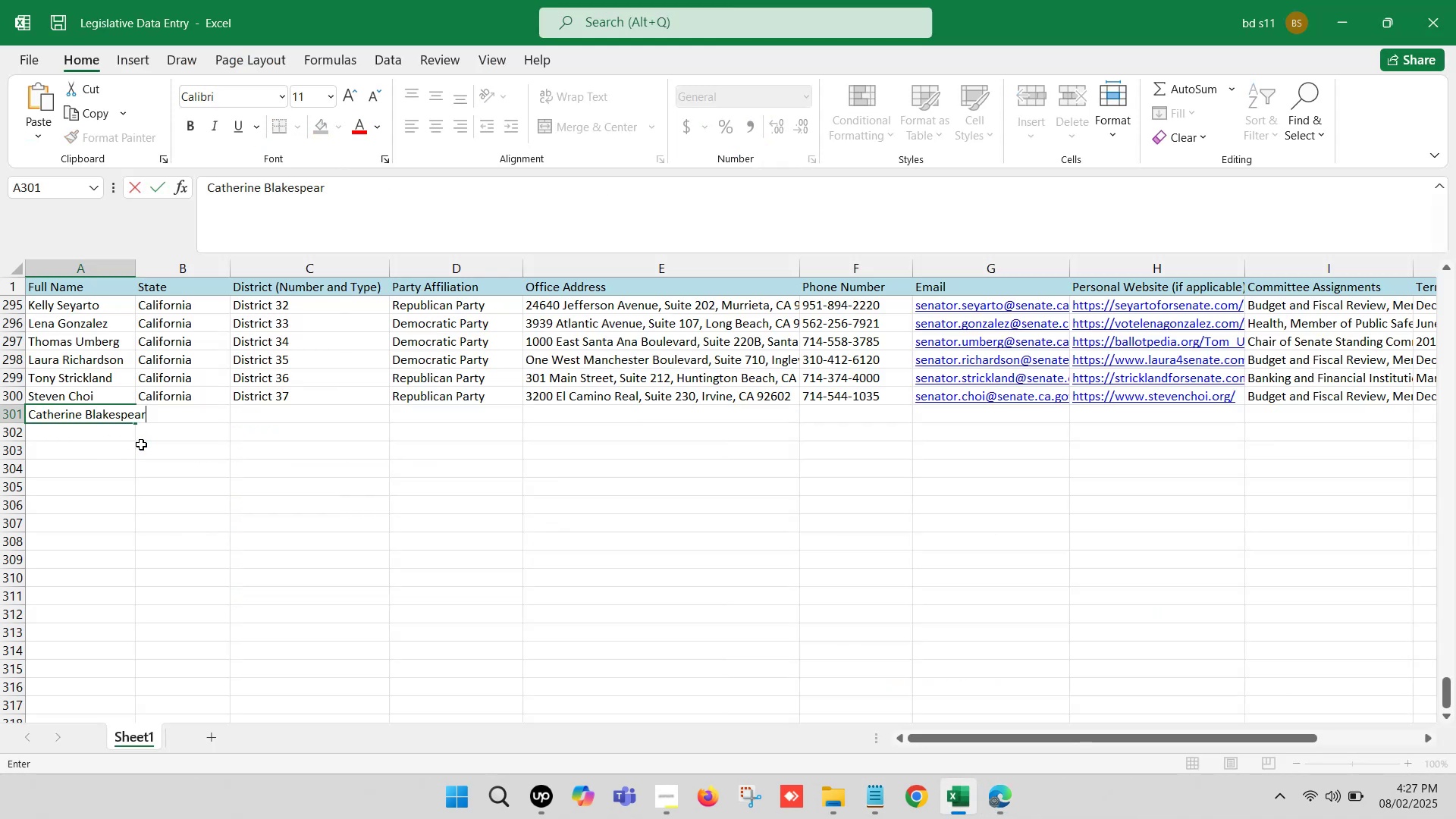 
left_click([141, 444])
 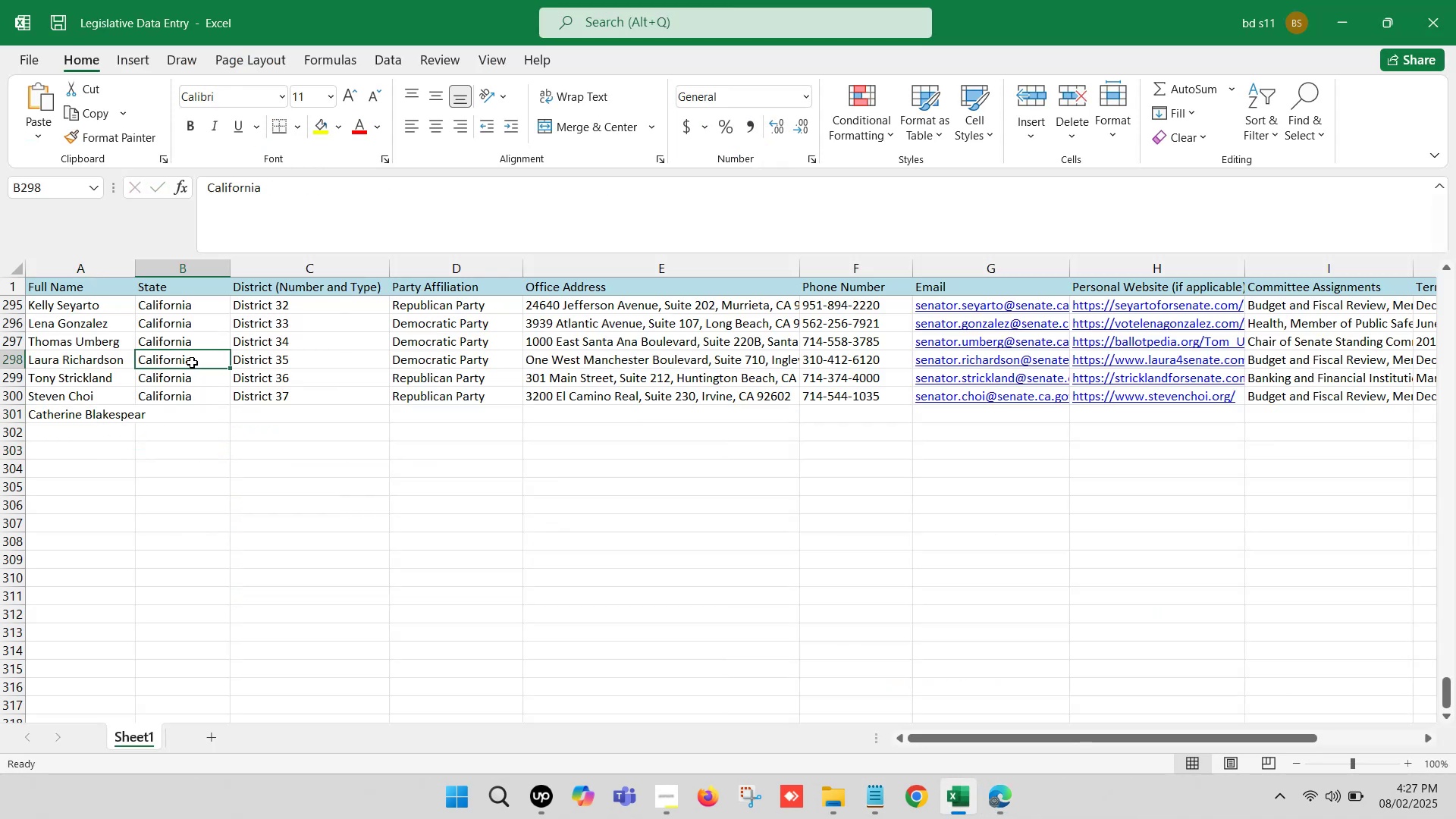 
key(Control+C)
 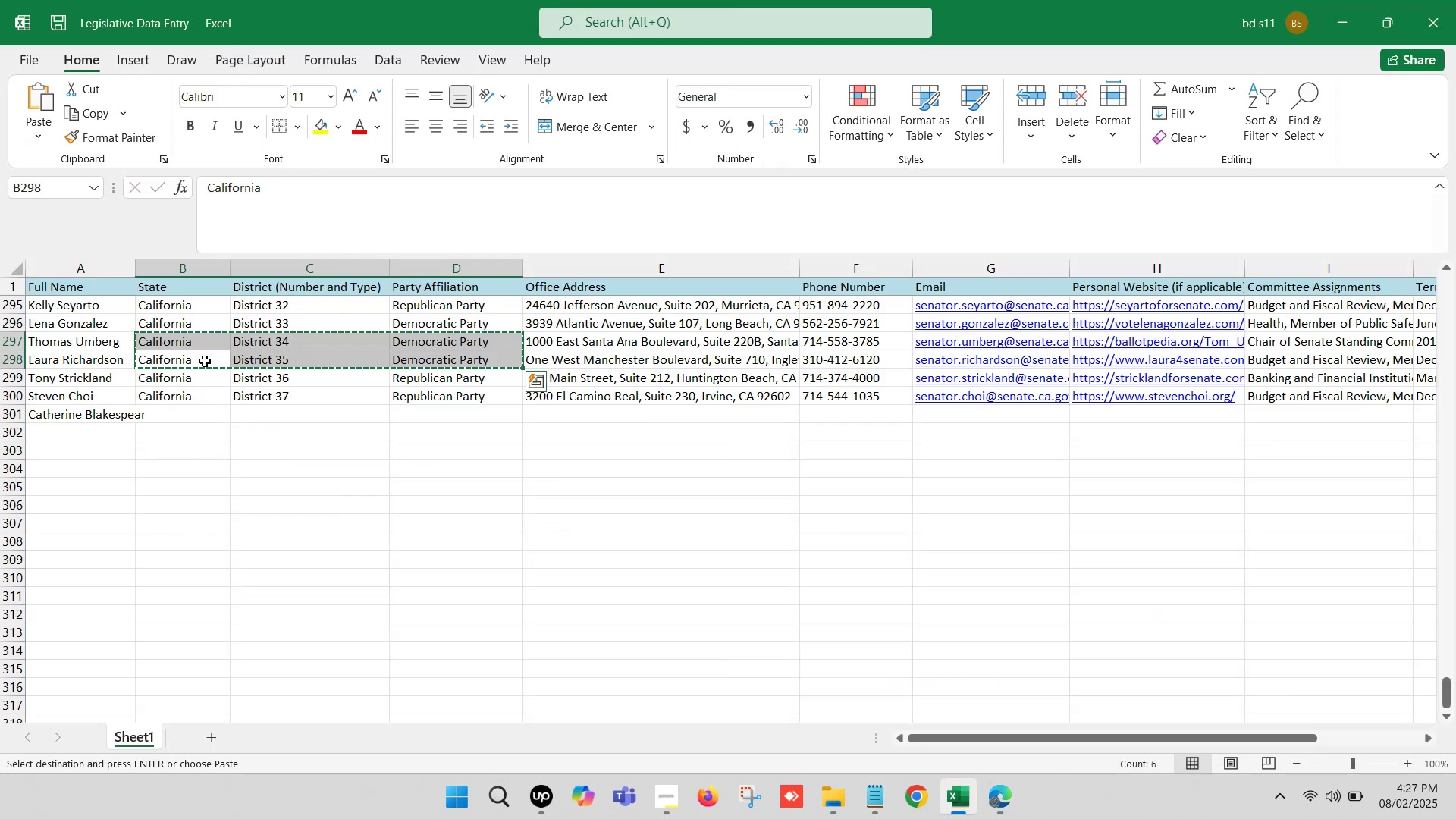 
key(Control+ControlLeft)
 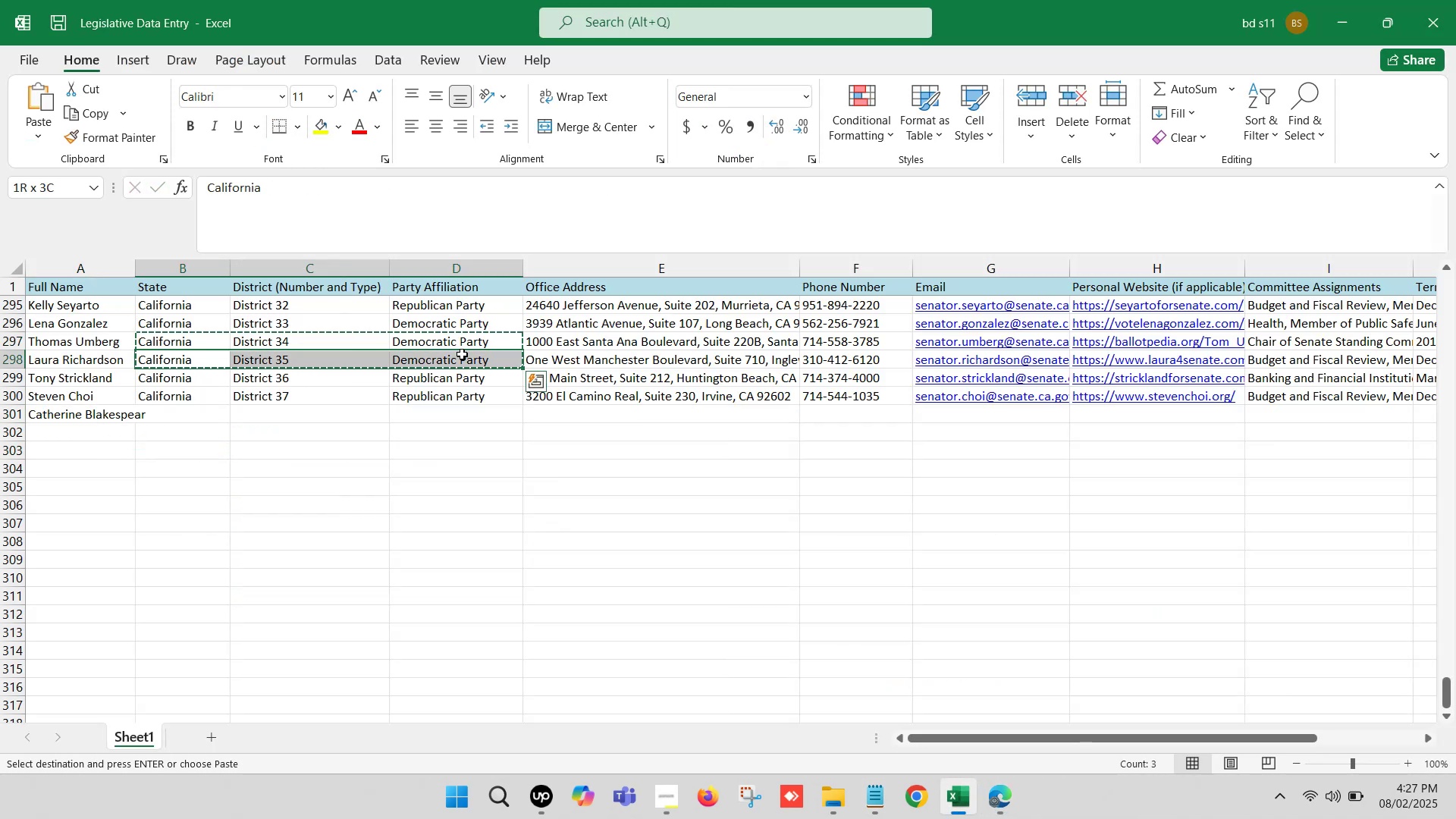 
key(Control+C)
 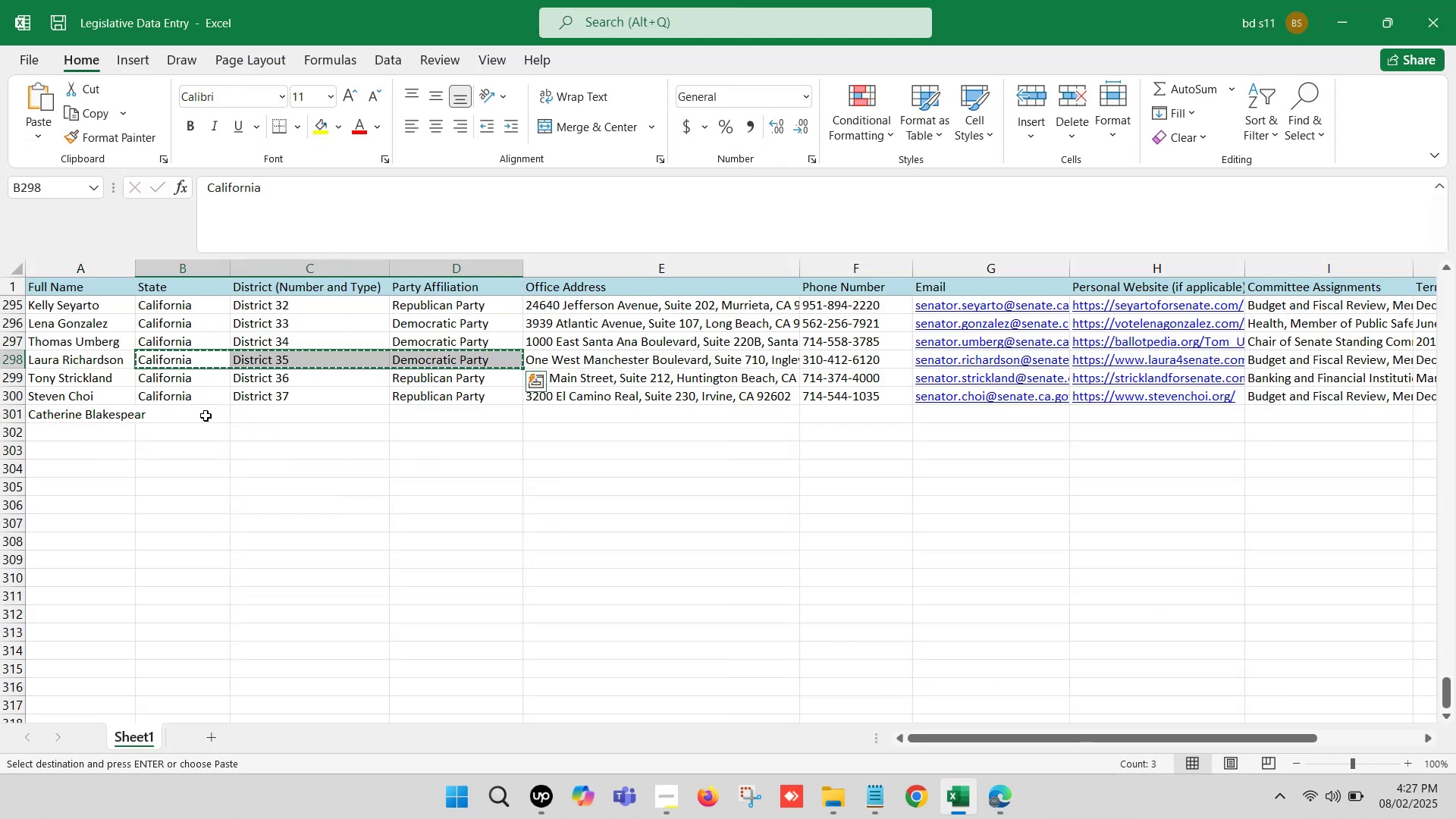 
left_click([200, 416])
 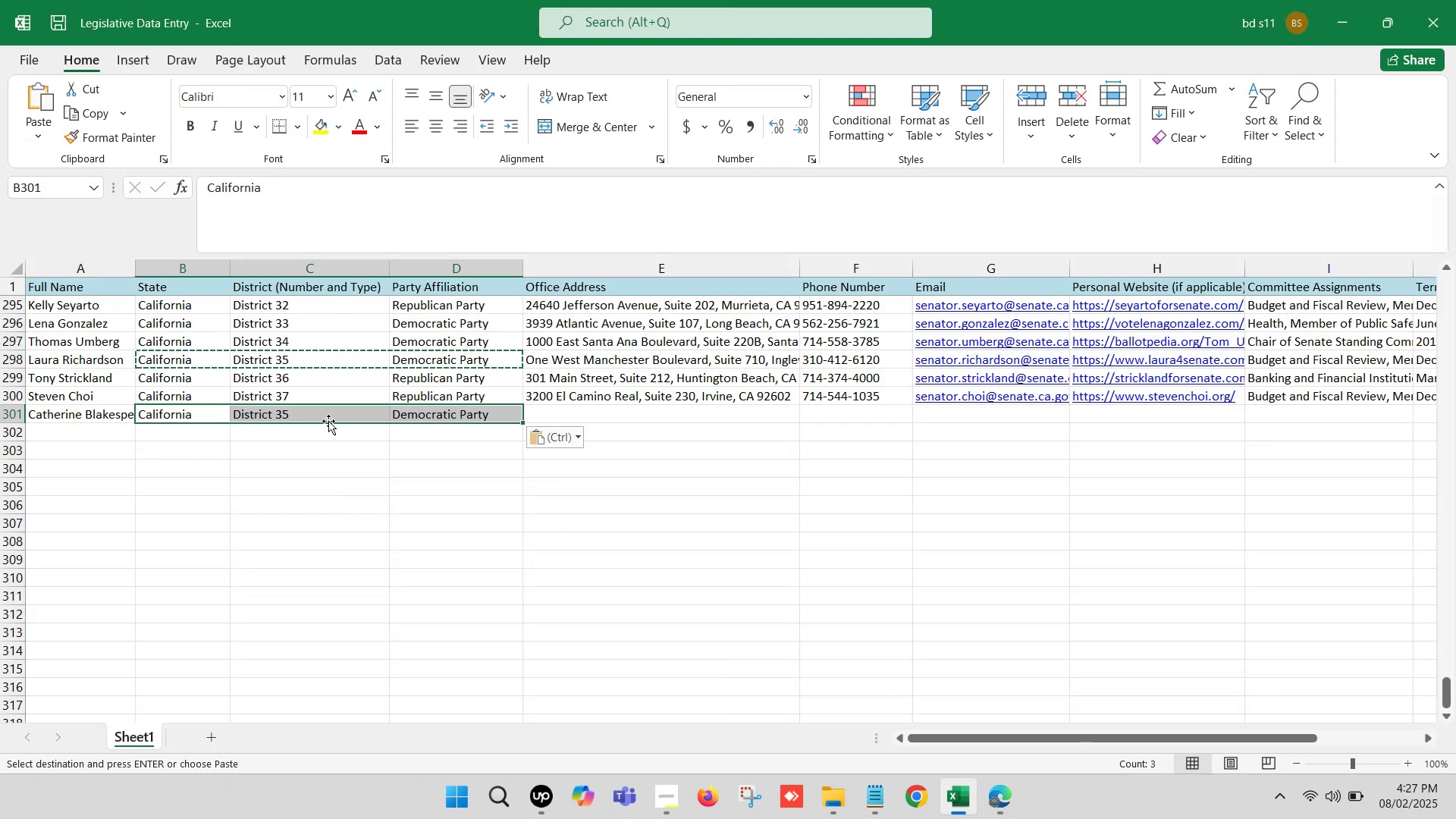 
key(Control+ControlLeft)
 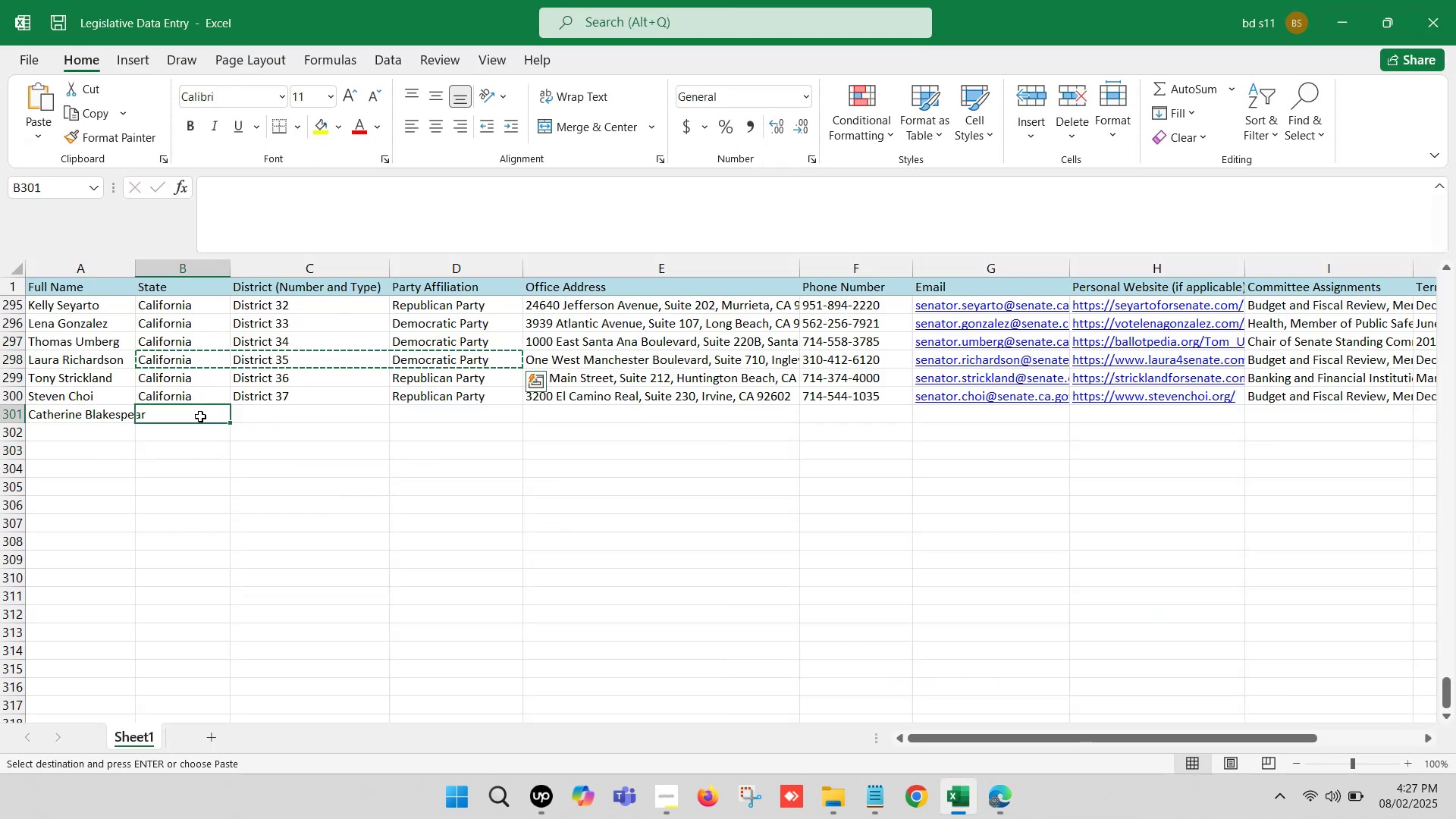 
key(Control+V)
 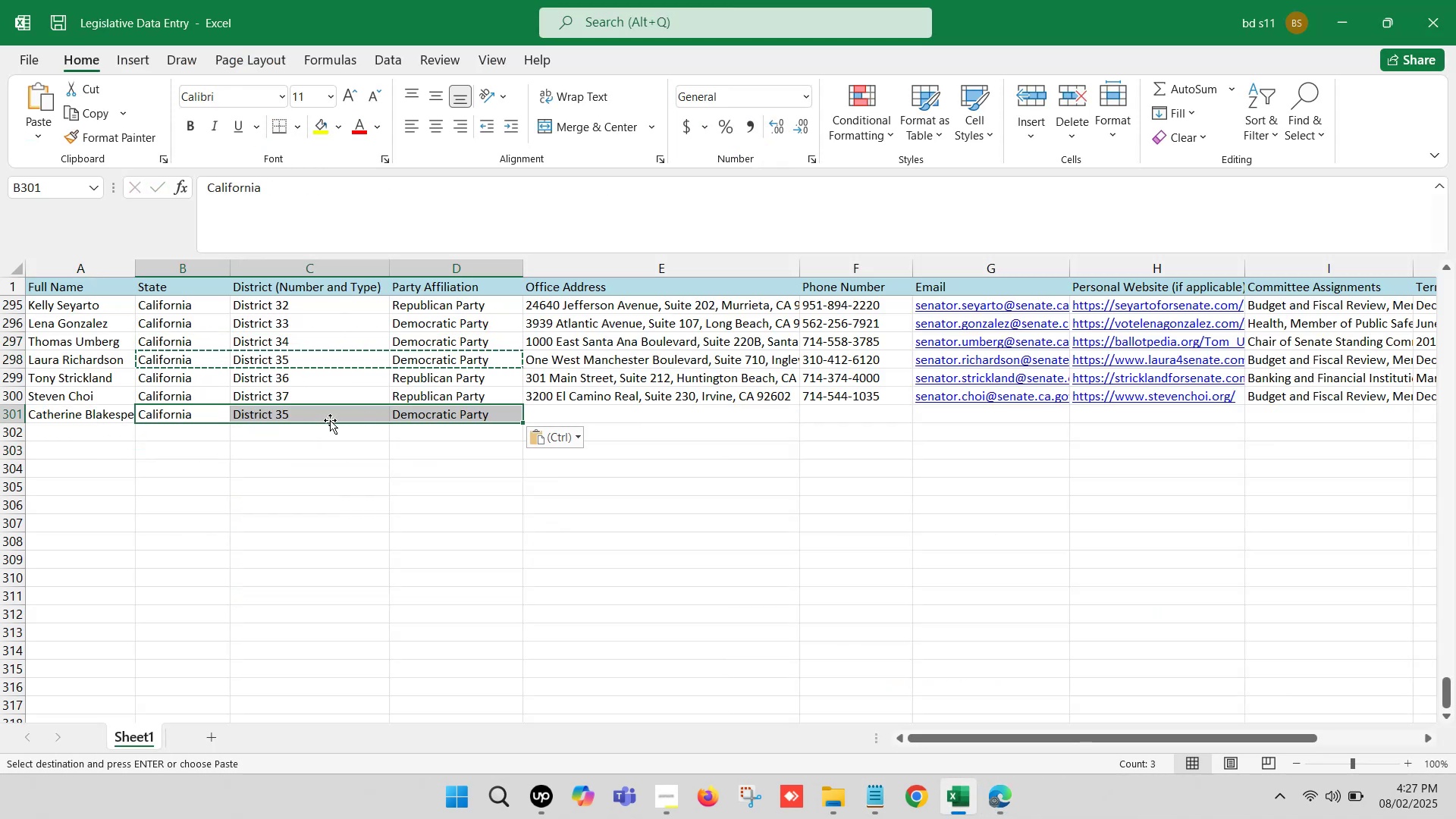 
left_click([330, 420])
 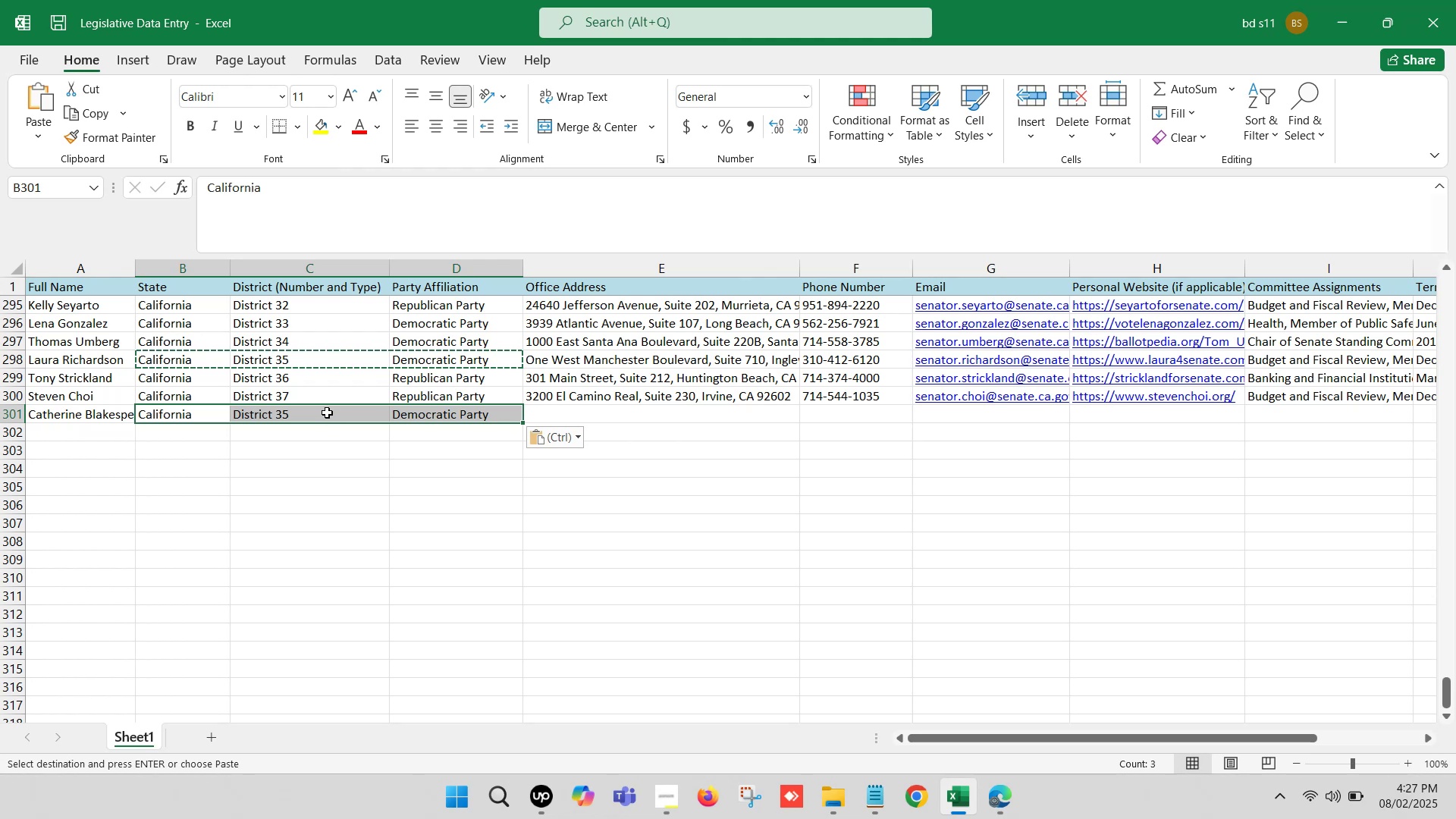 
double_click([327, 413])
 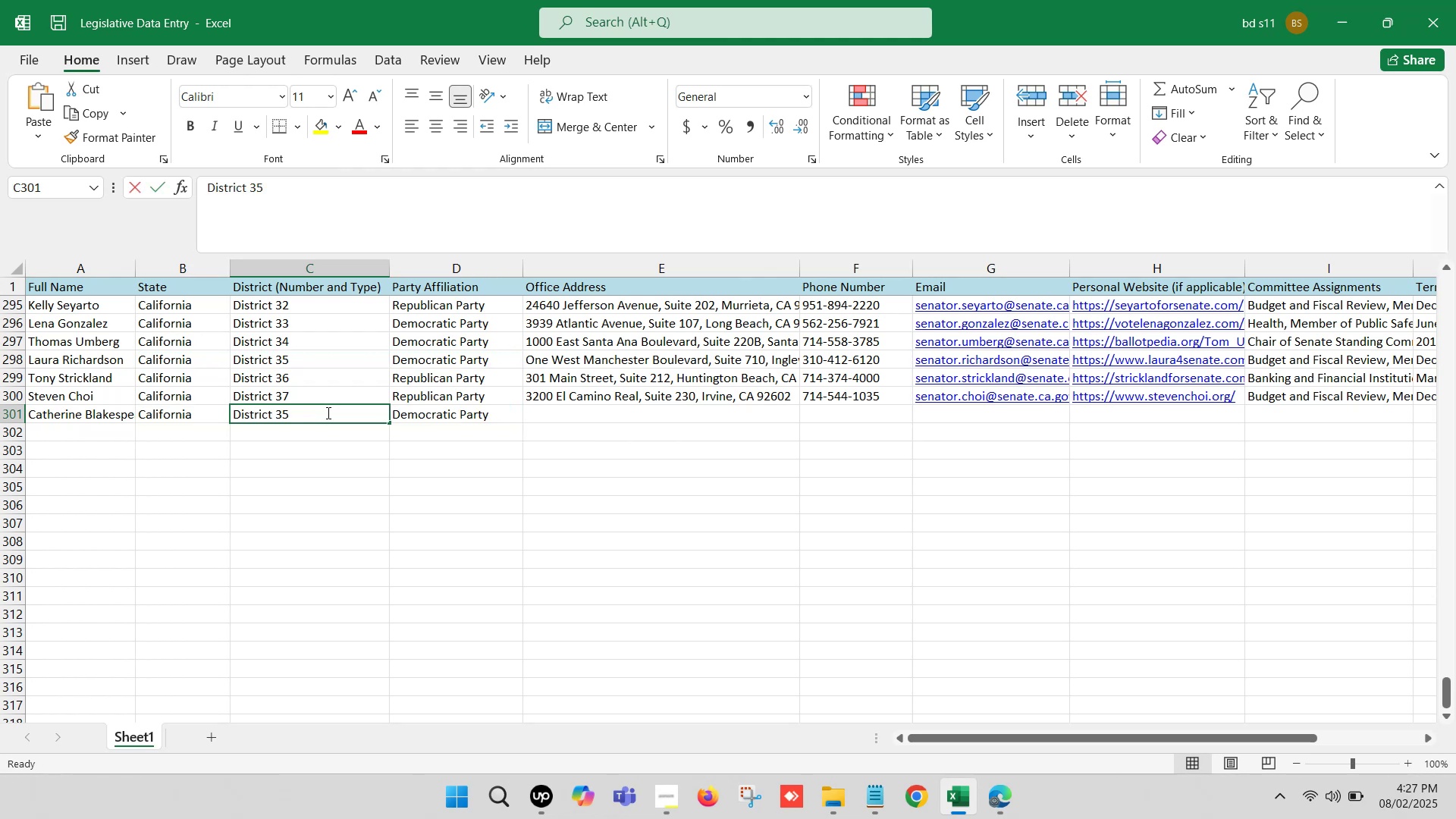 
key(Backspace)
 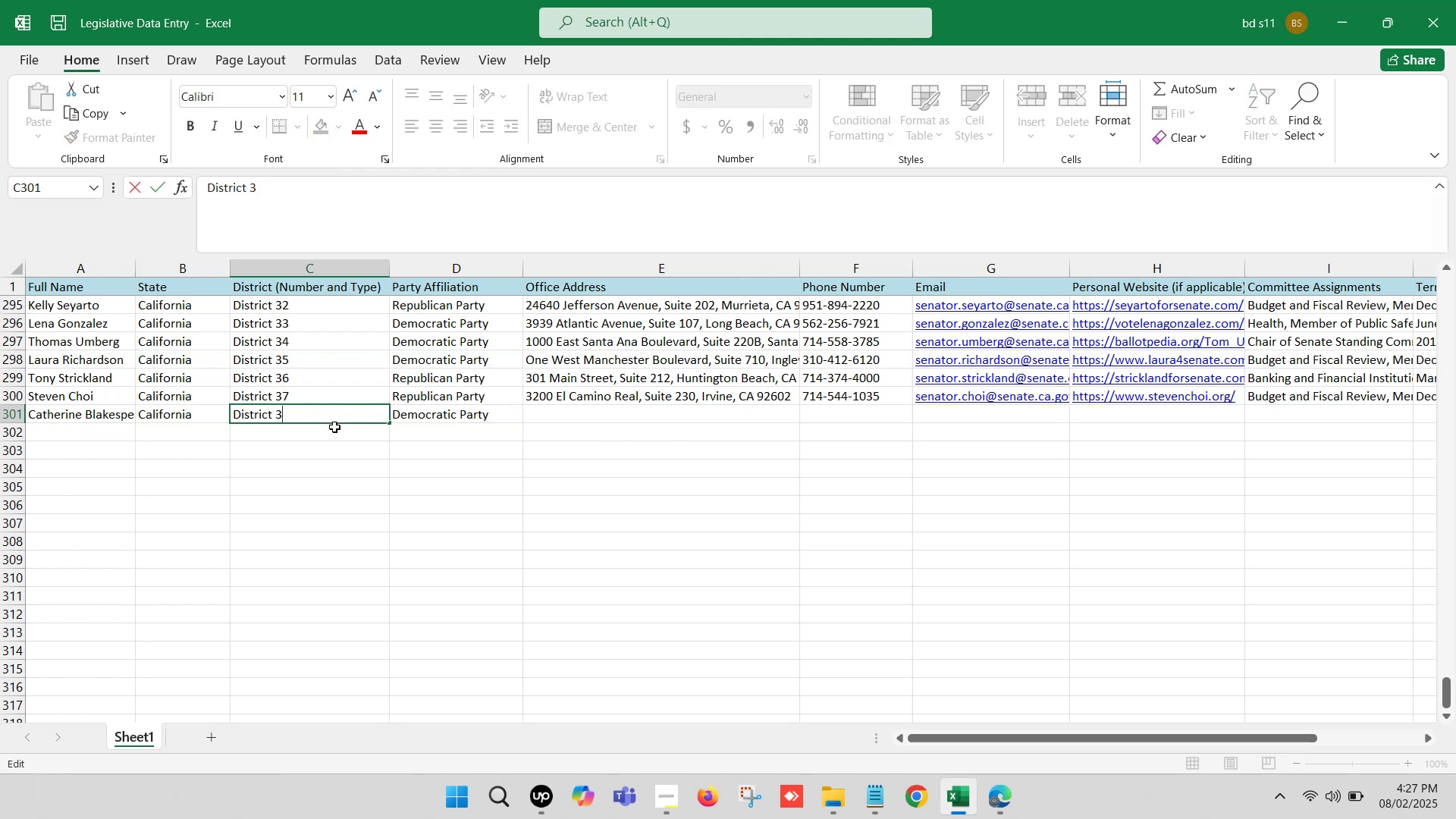 
key(8)
 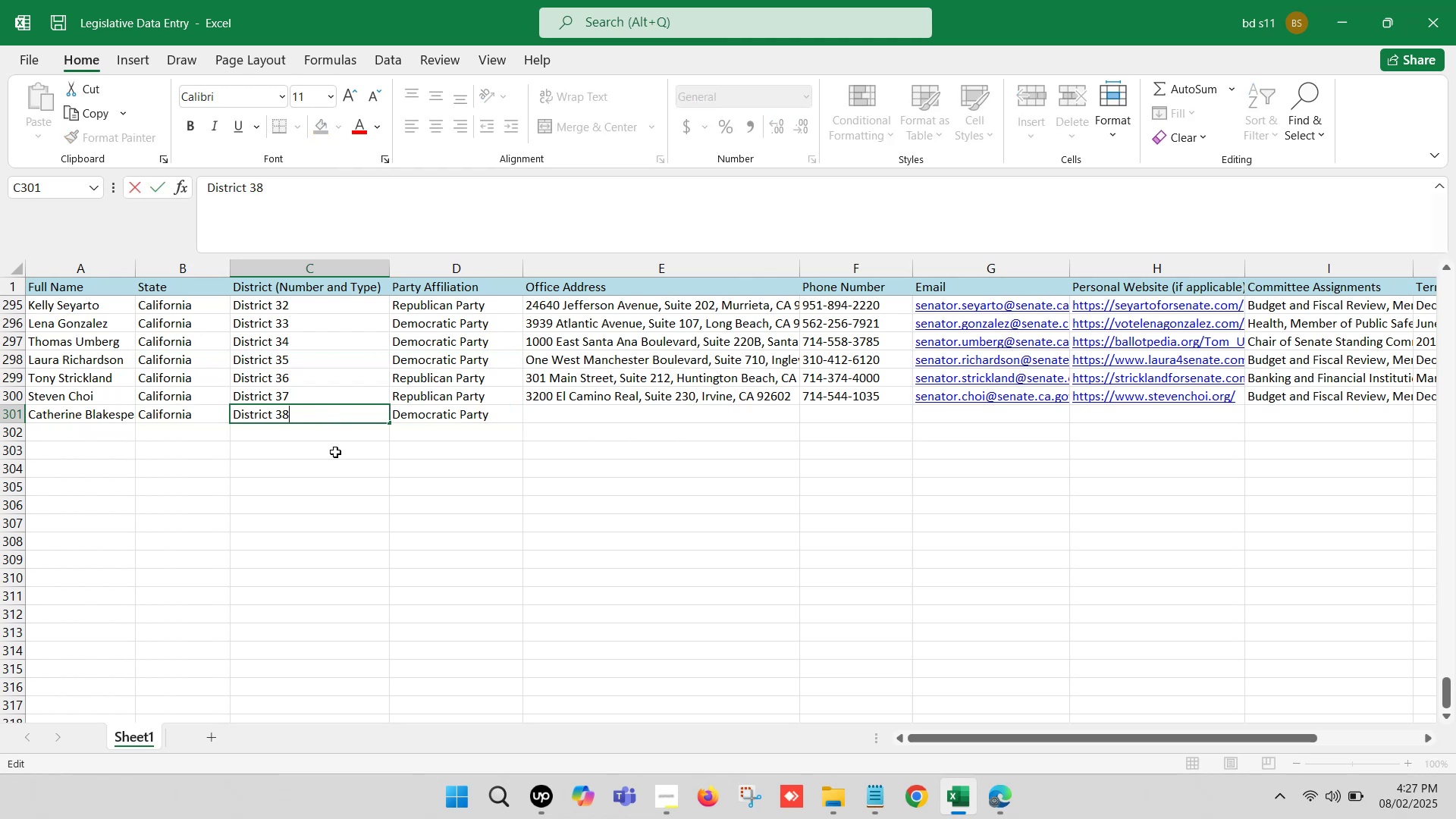 
left_click([336, 462])
 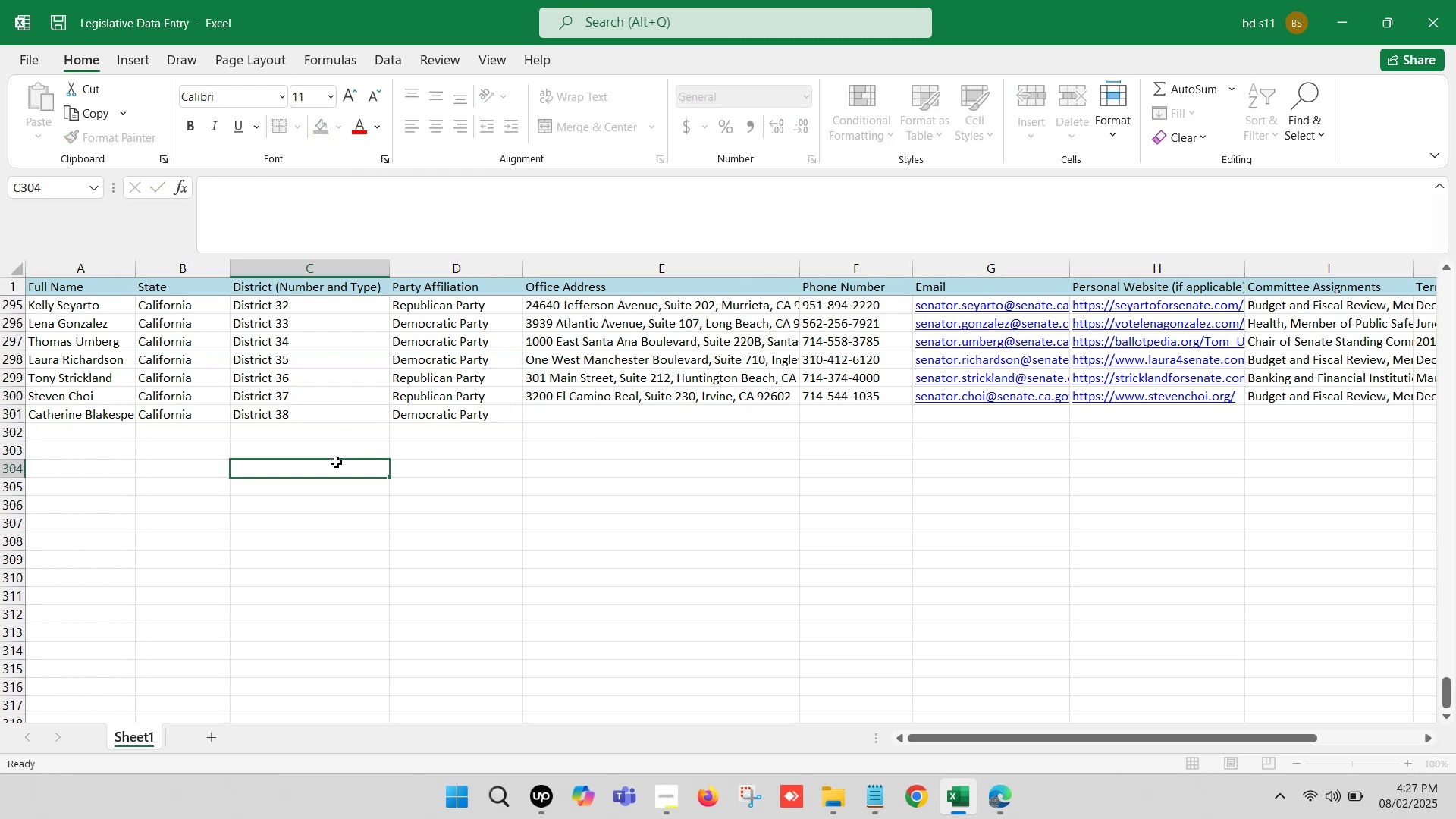 
key(Control+S)
 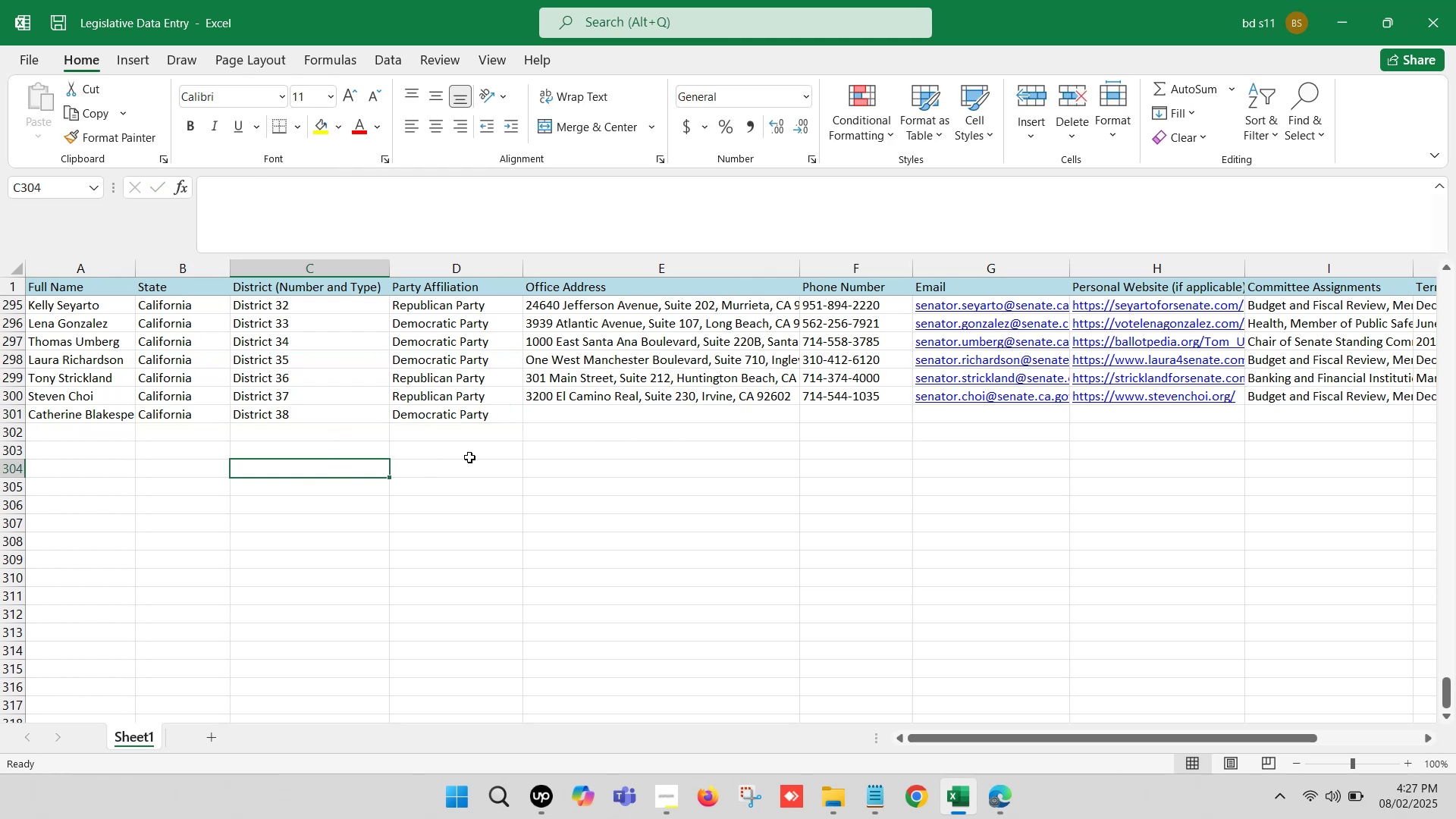 
left_click([517, 446])
 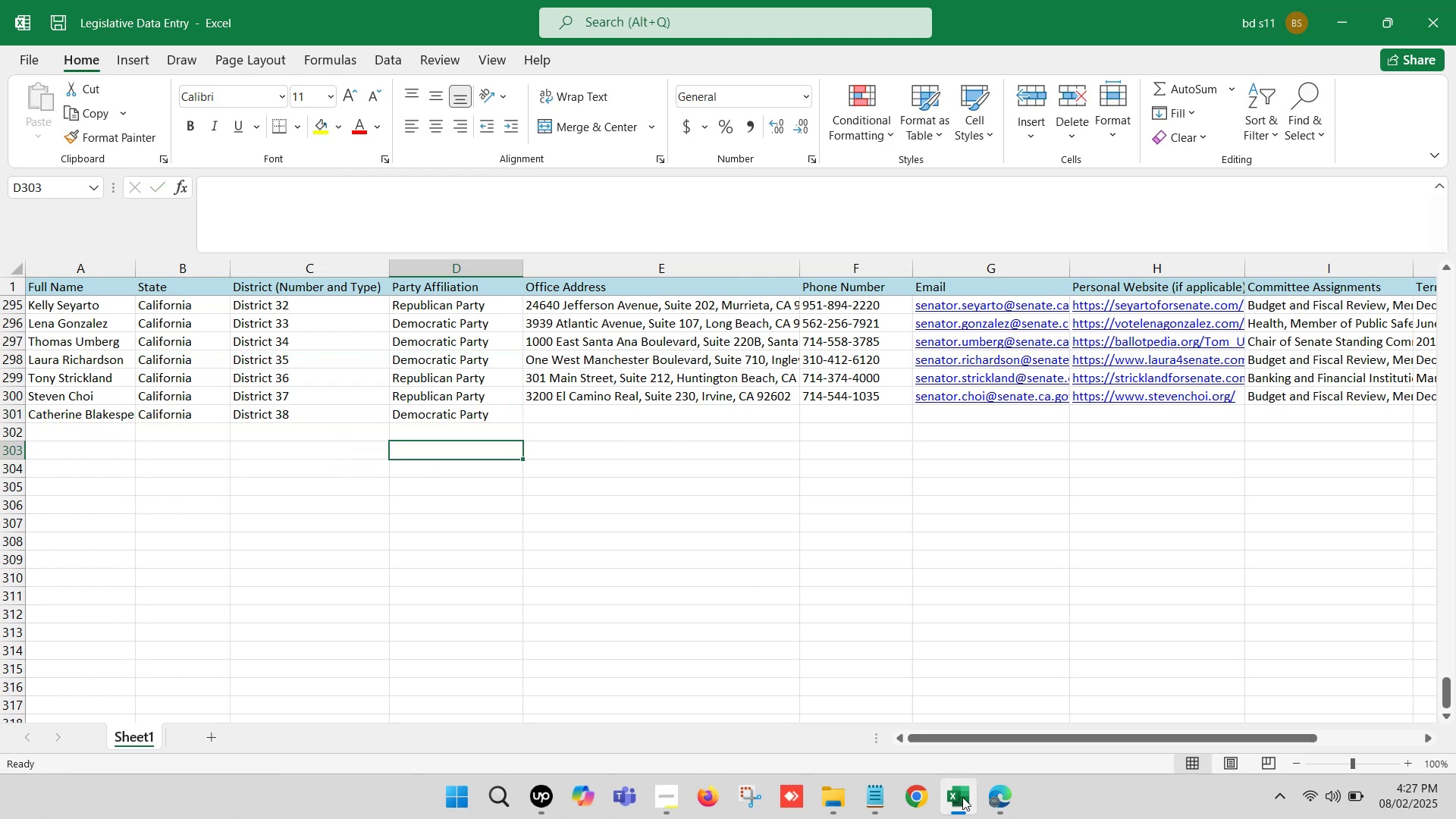 
left_click([970, 806])
 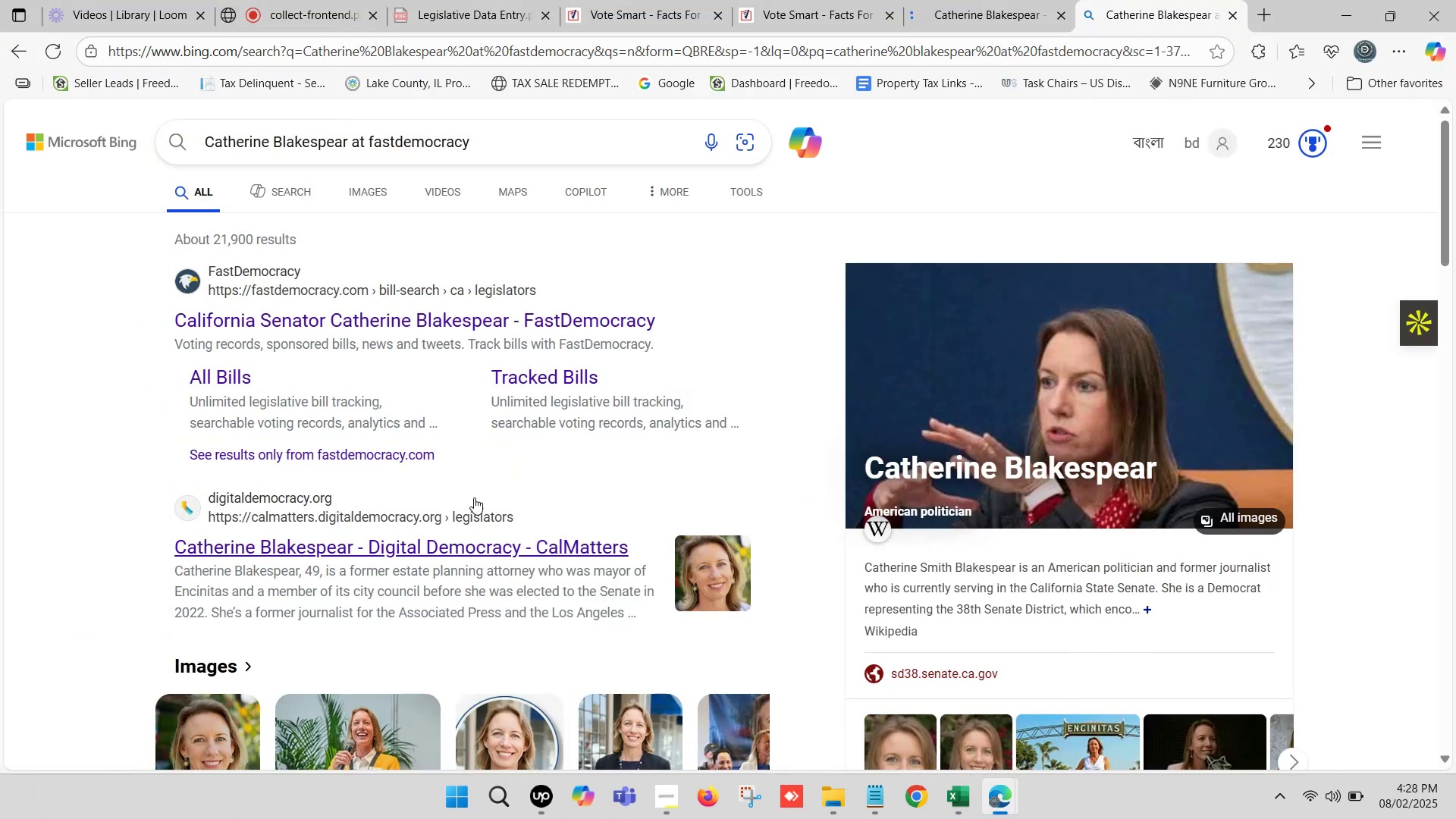 
hold_key(key=ControlLeft, duration=1.51)
 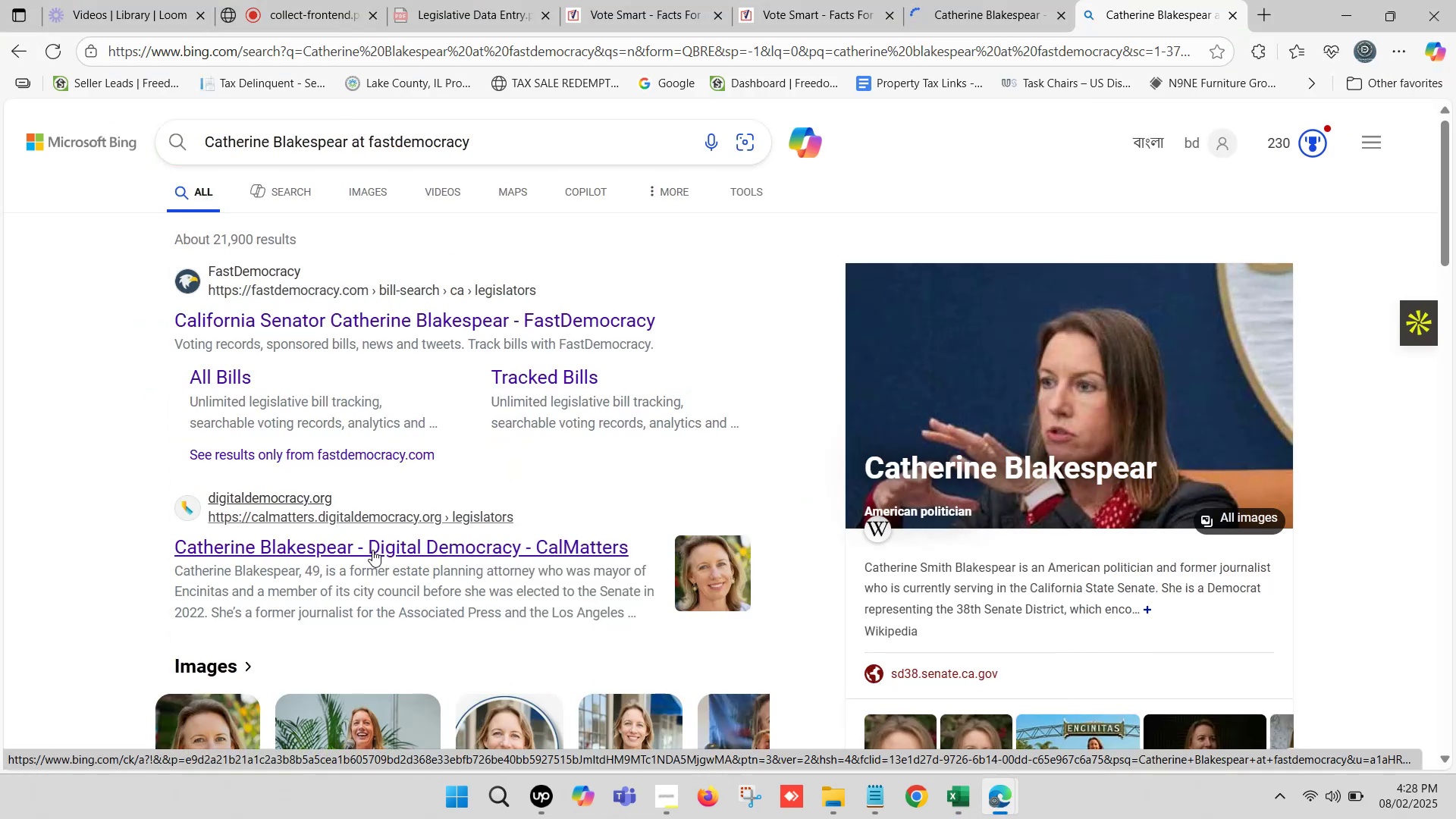 
key(Control+ControlLeft)
 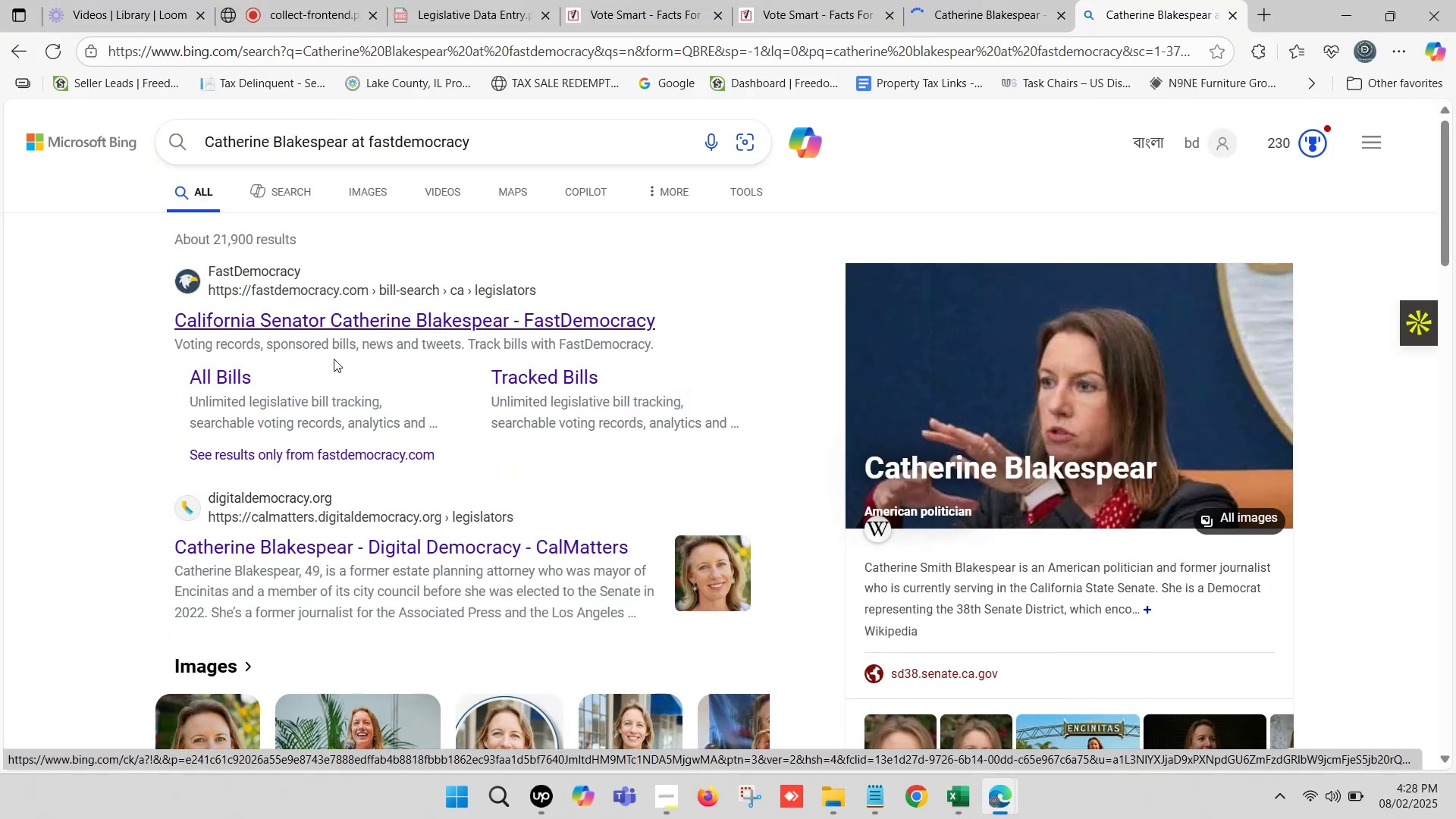 
hold_key(key=ControlLeft, duration=0.88)
left_click([349, 312])
 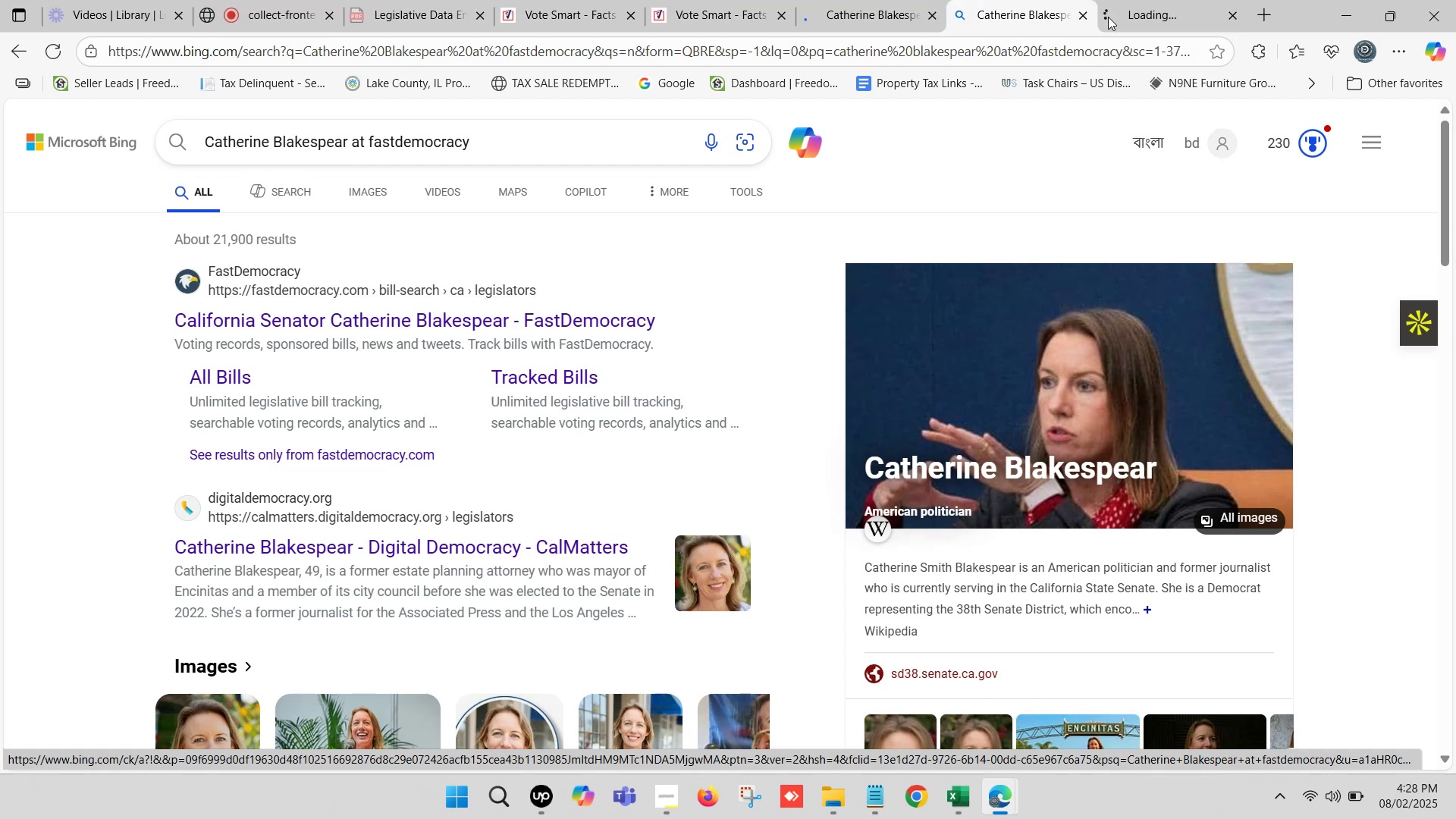 
left_click([1162, 0])
 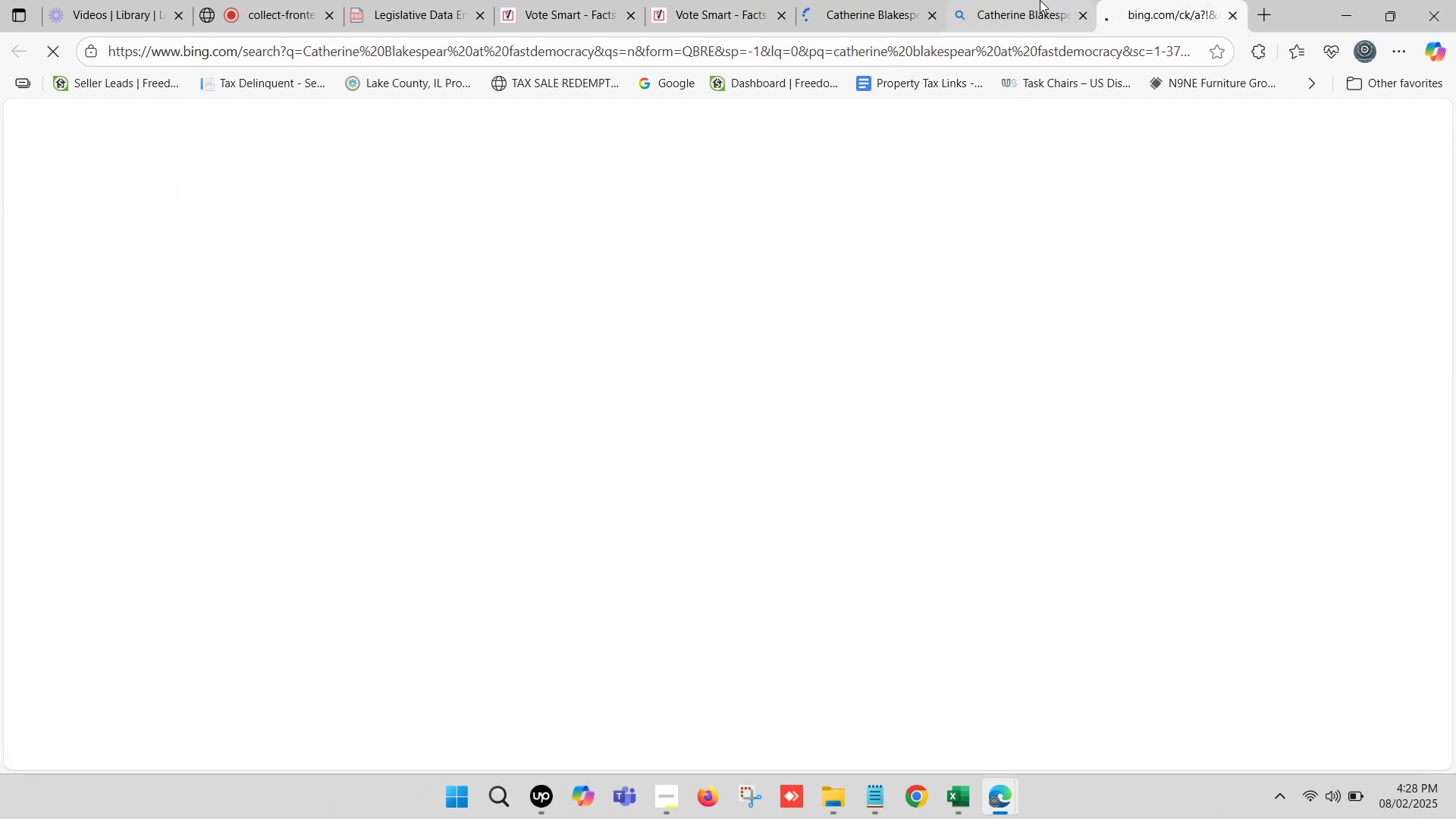 
left_click([1028, 0])
 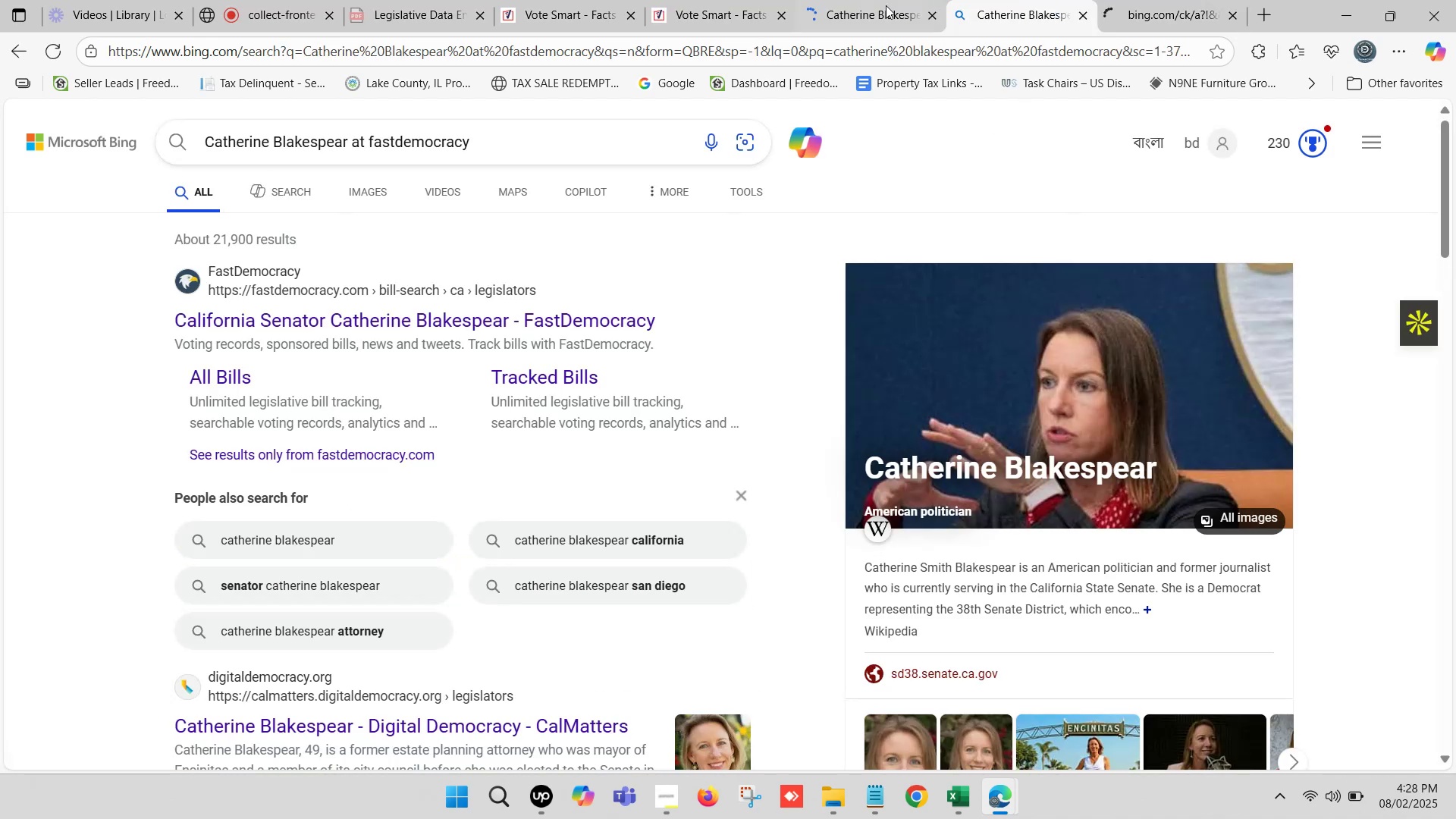 
left_click([878, 5])
 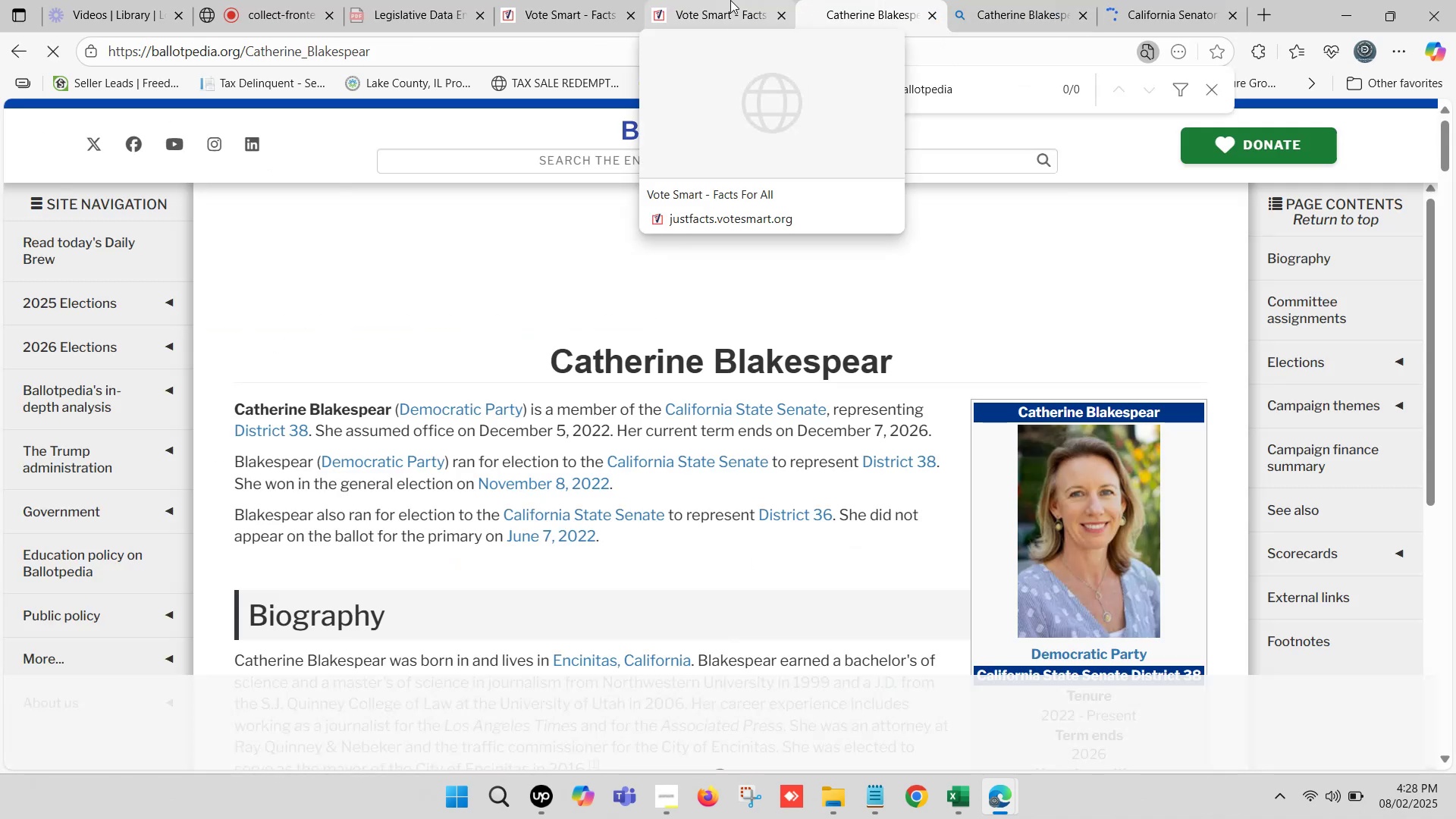 
left_click([730, 0])
 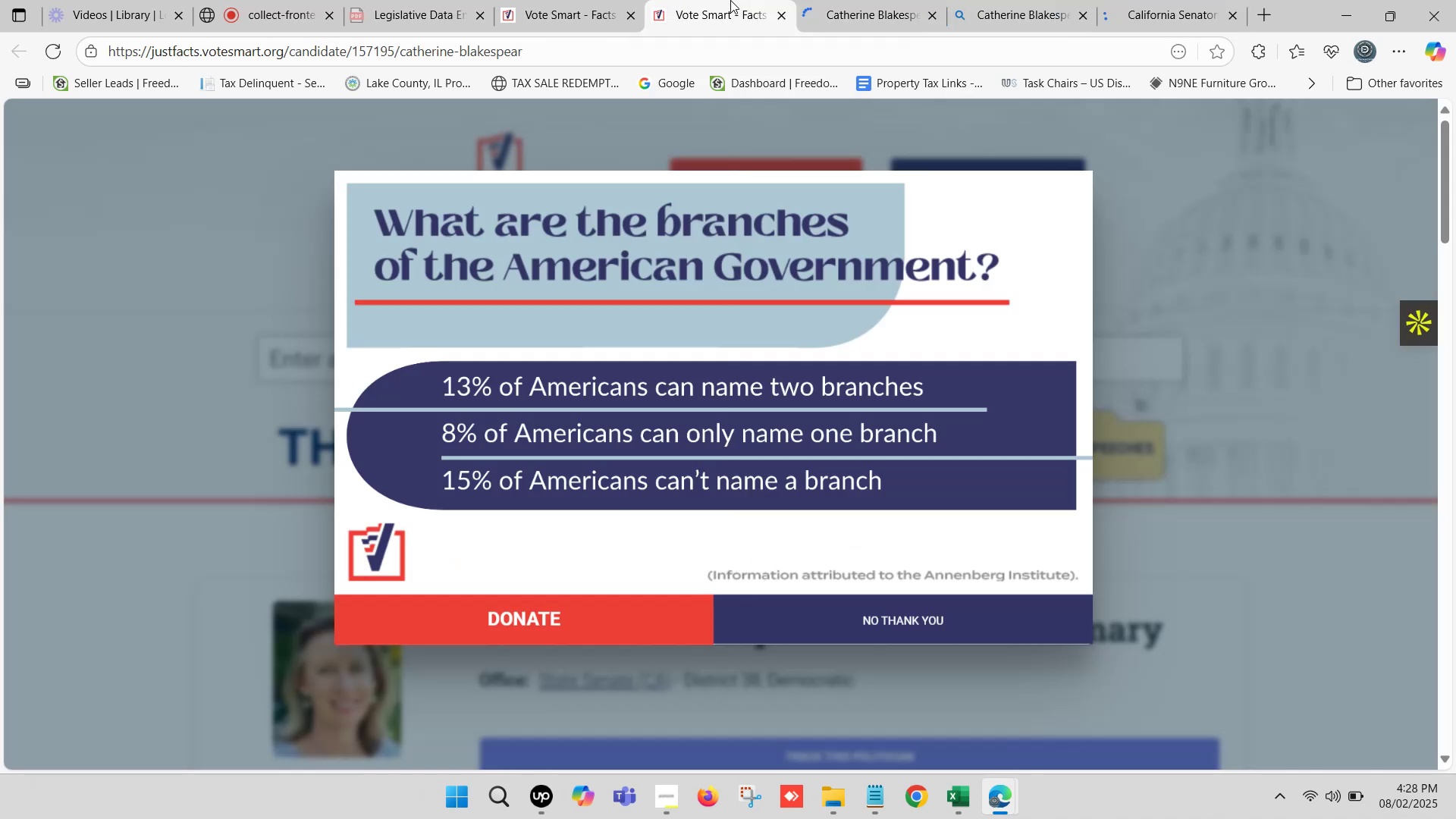 
left_click([548, 0])
 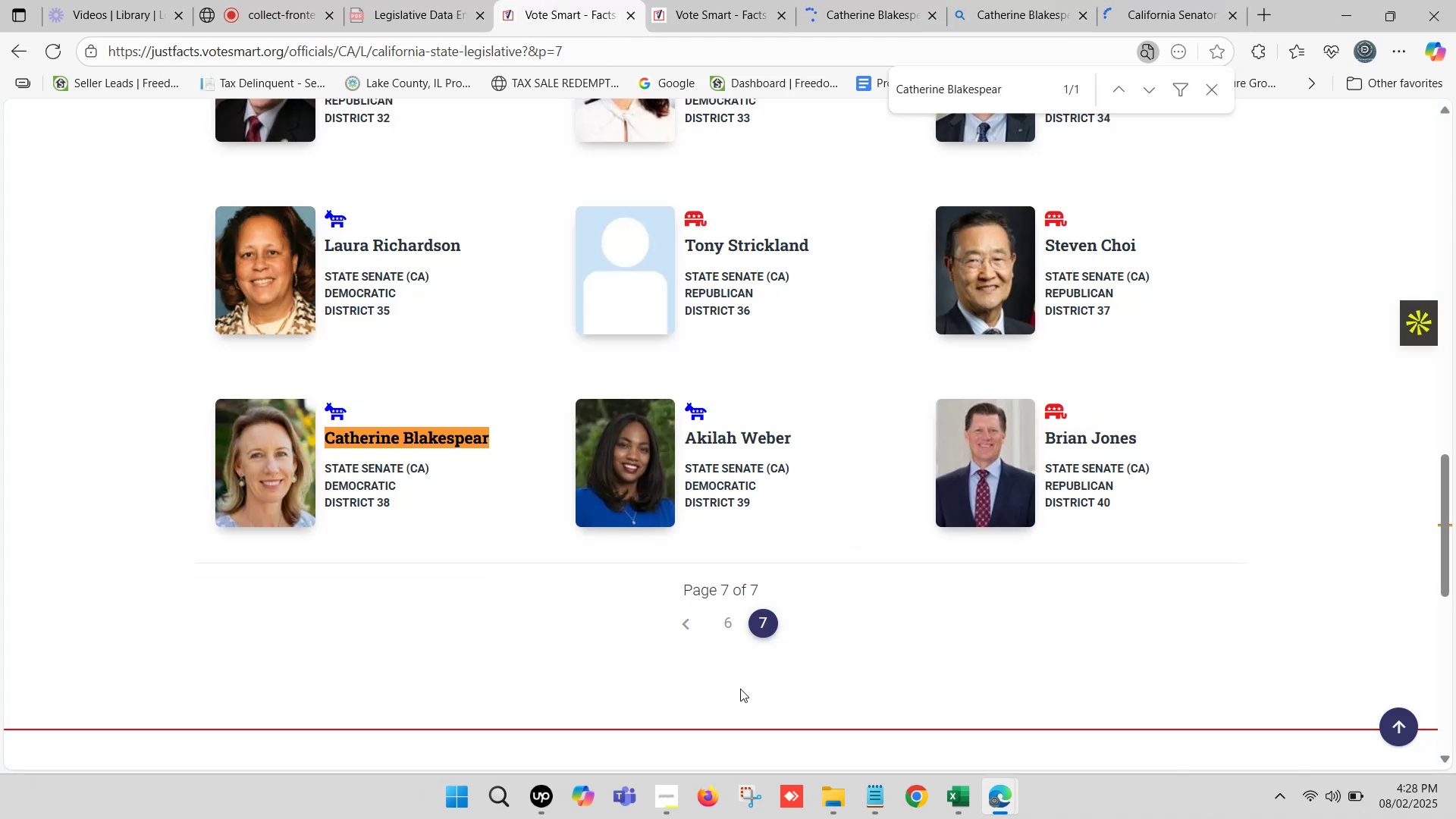 
left_click([277, 0])
 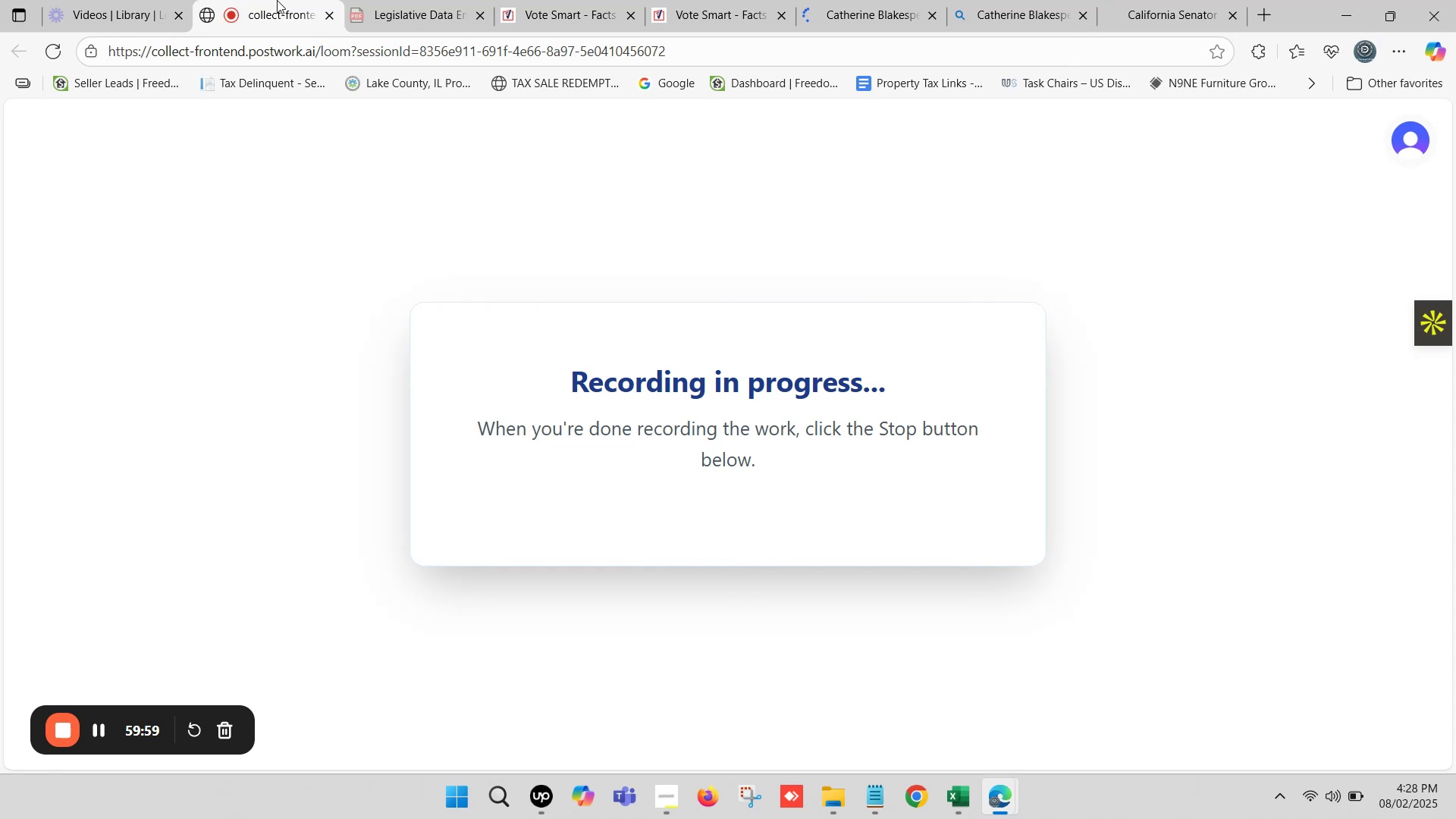 
left_click([405, 0])
 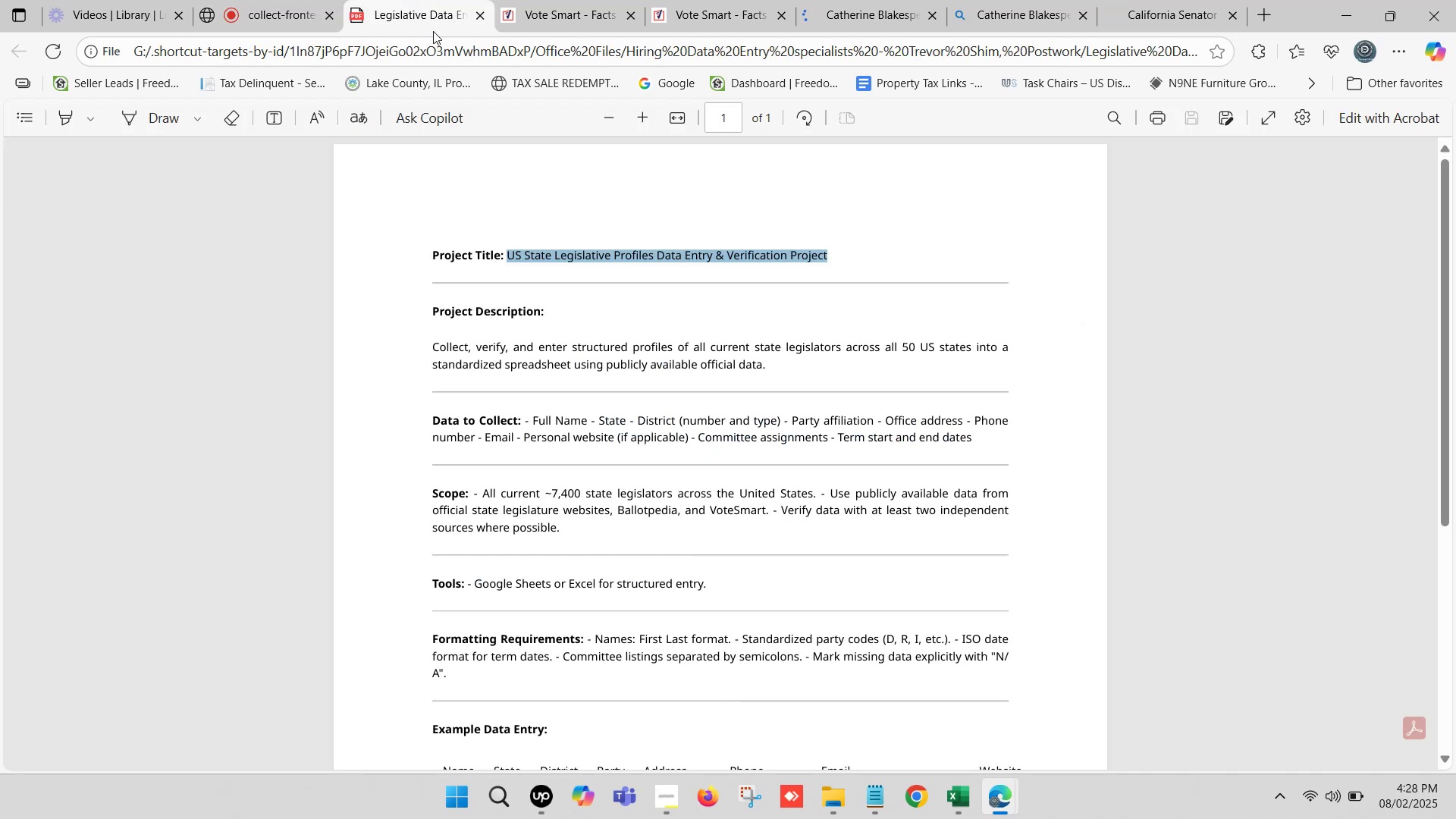 
mouse_move([307, -1])
 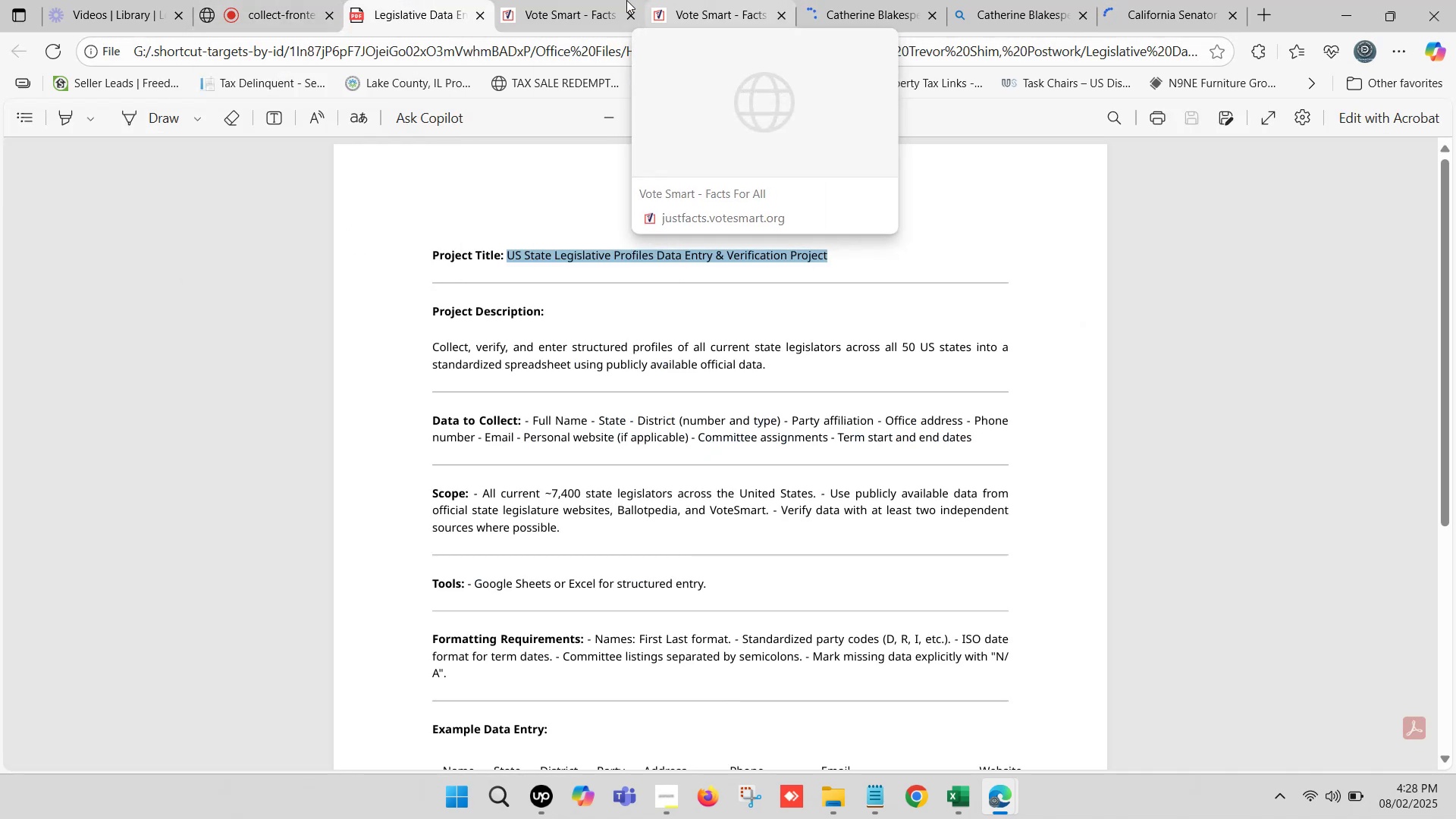 